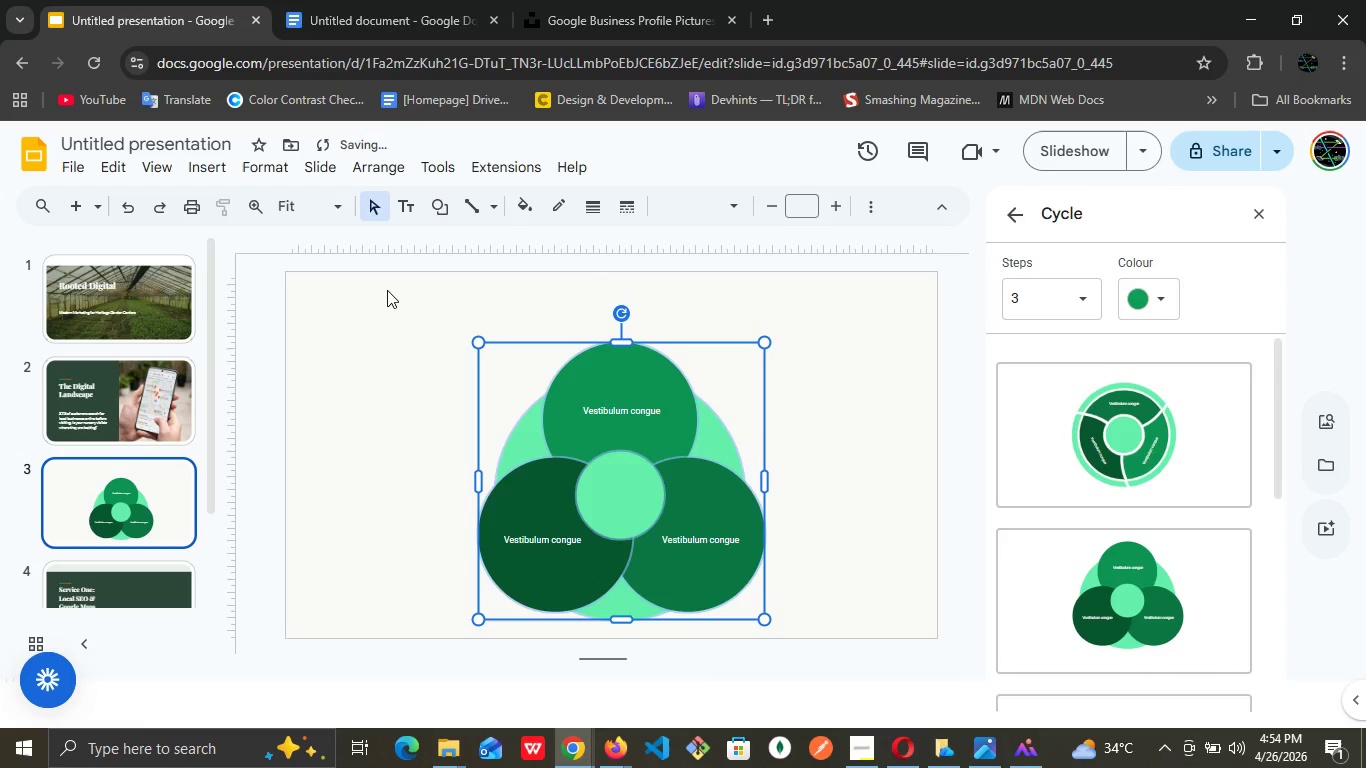 
key(ArrowDown)
 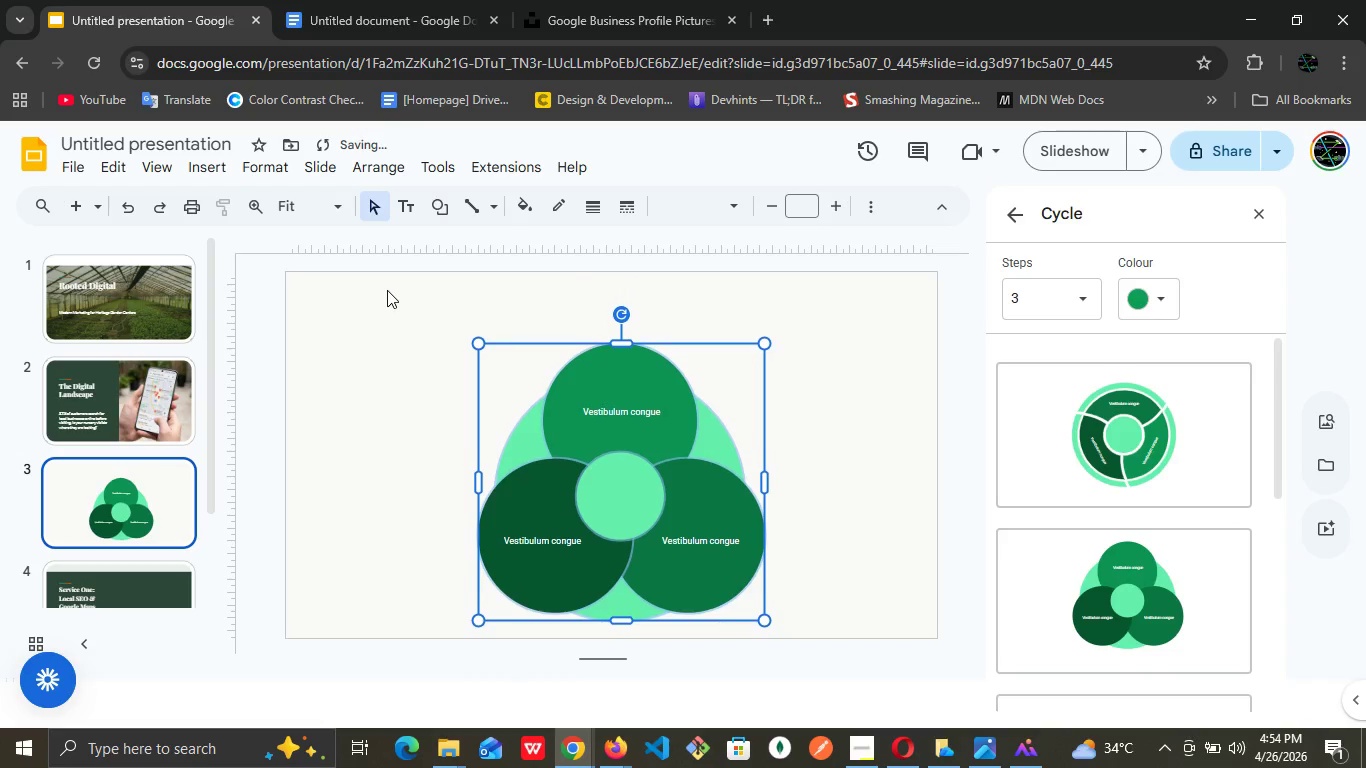 
key(ArrowDown)
 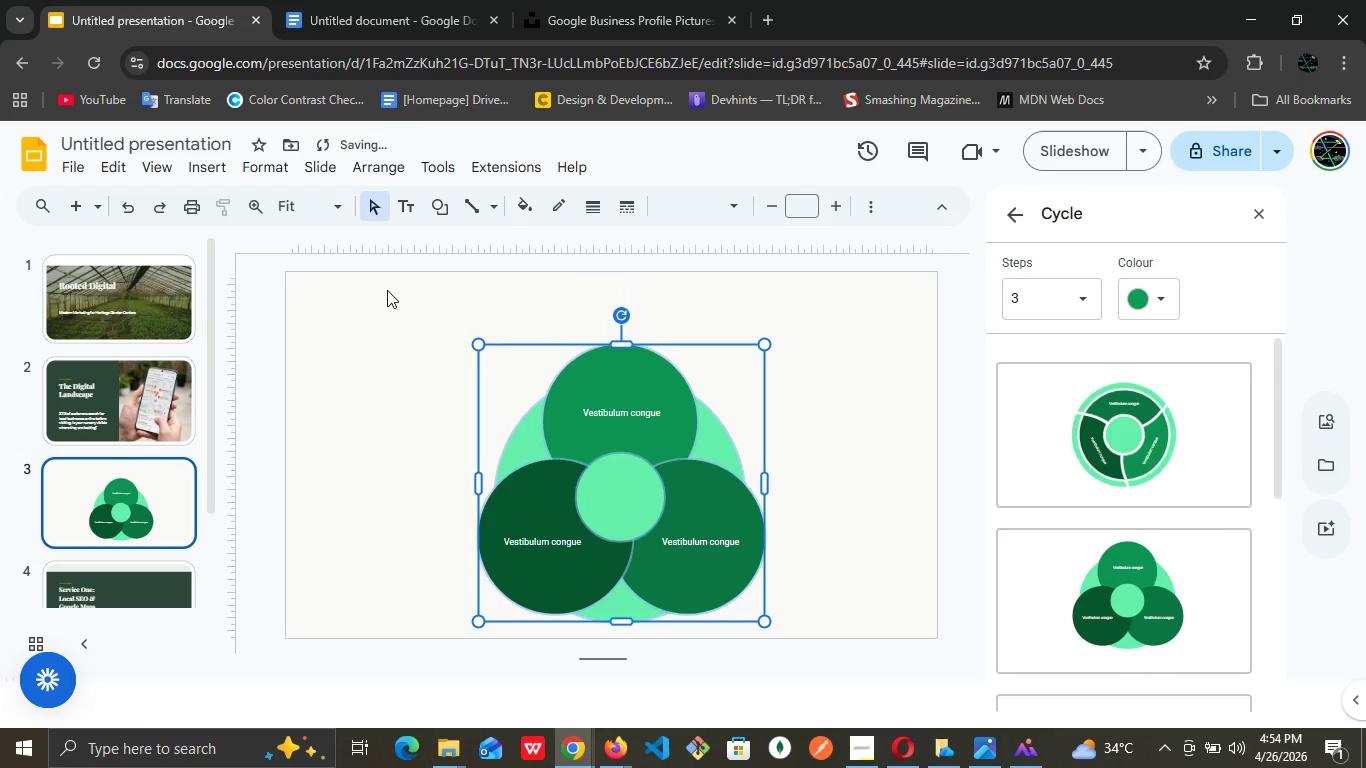 
key(ArrowDown)
 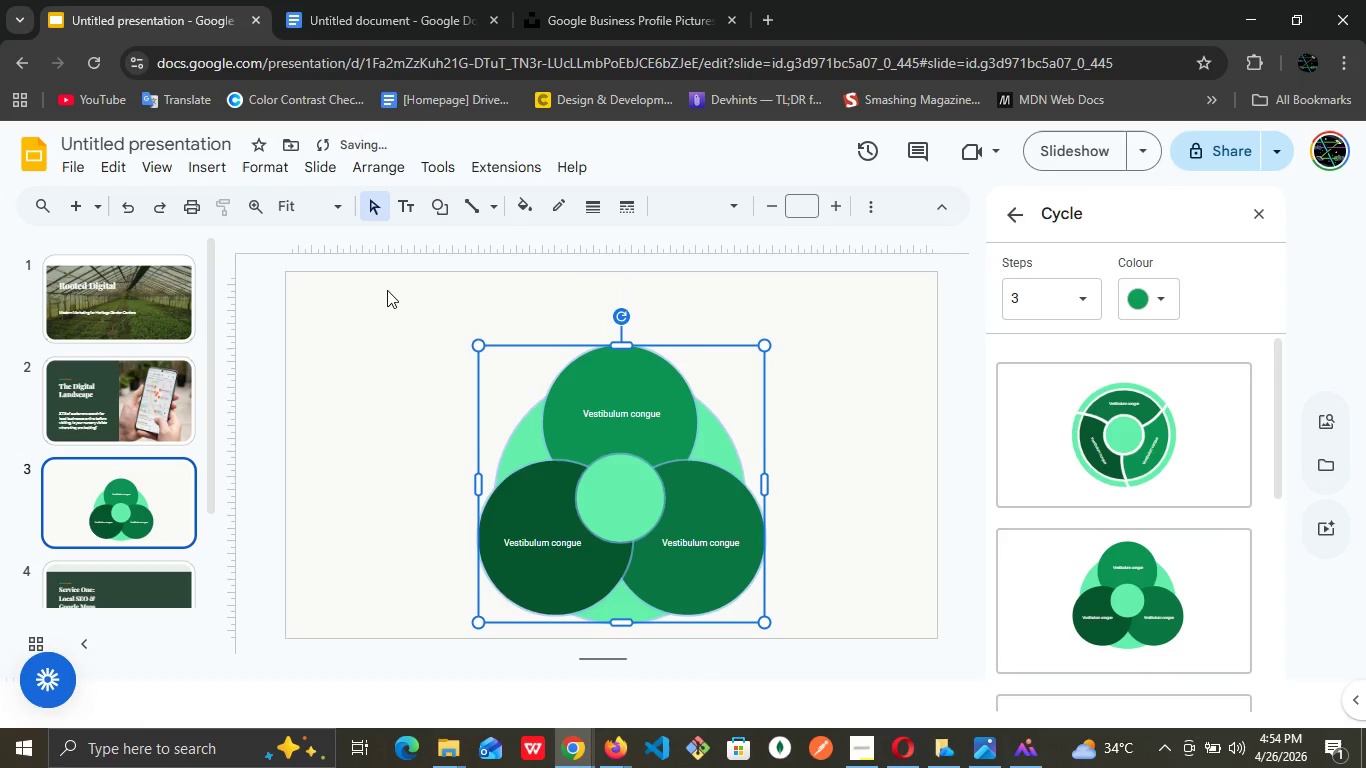 
key(ArrowDown)
 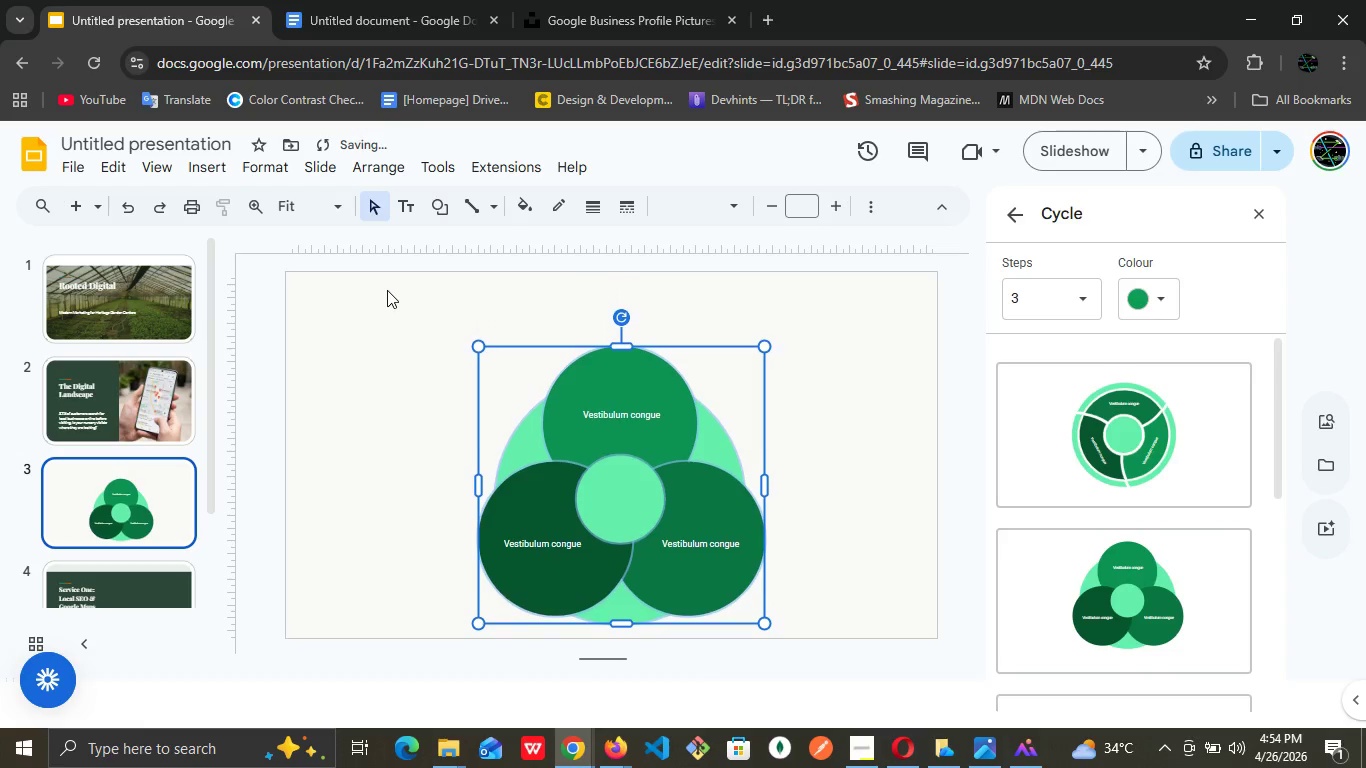 
key(ArrowDown)
 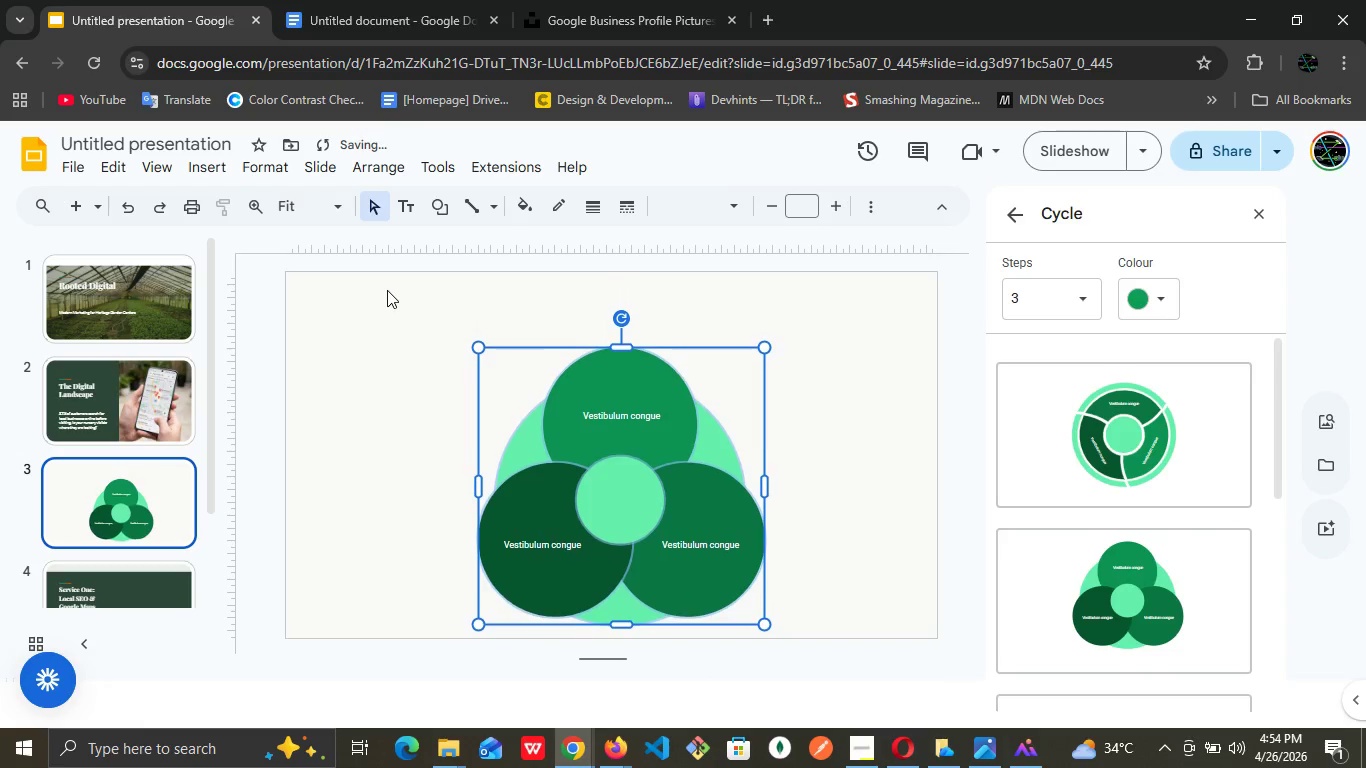 
key(ArrowDown)
 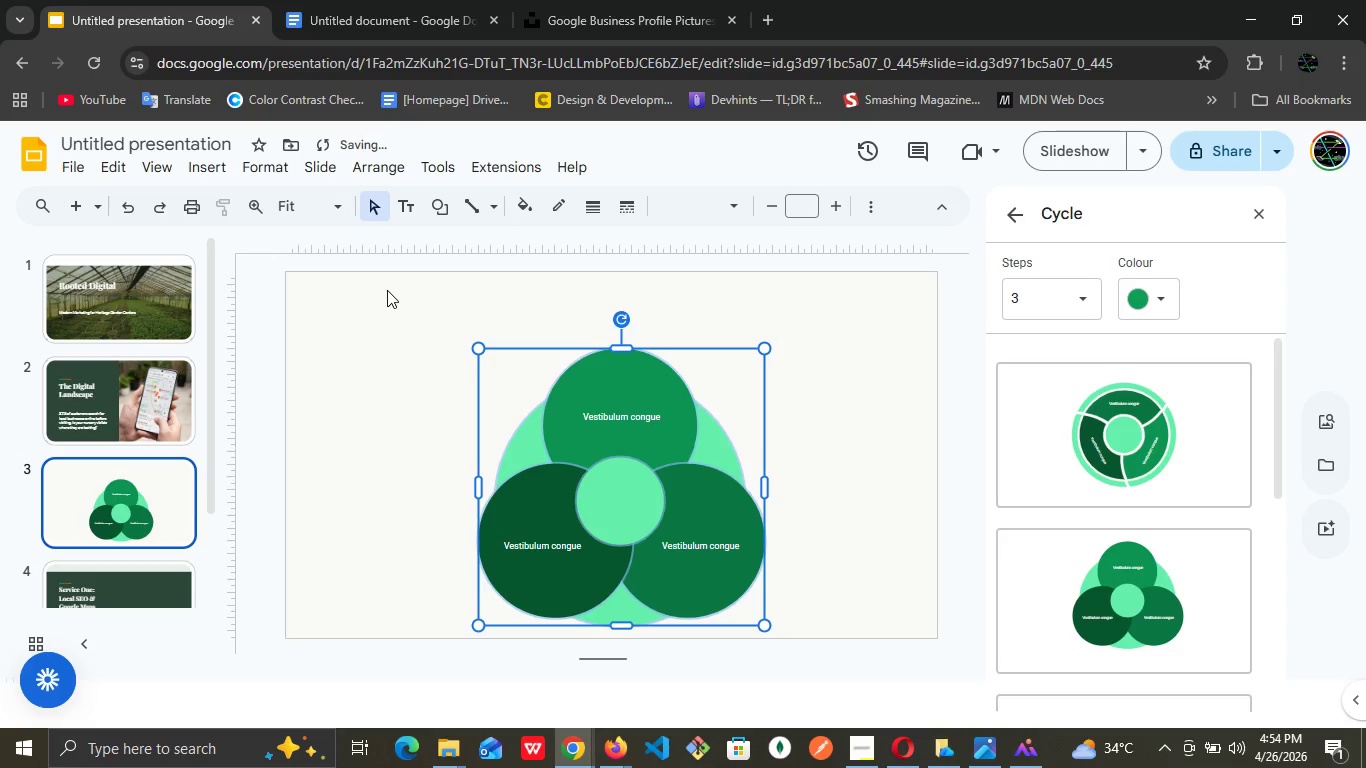 
key(ArrowDown)
 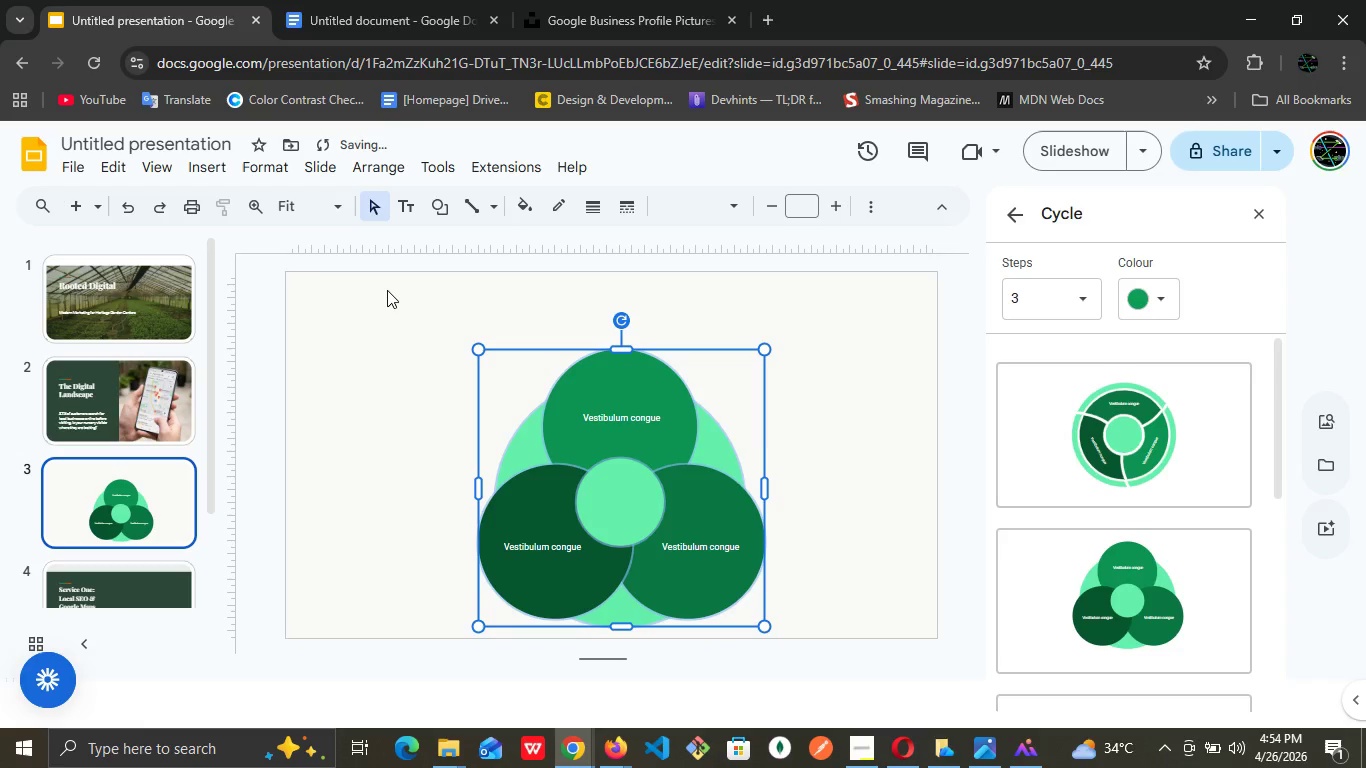 
key(ArrowDown)
 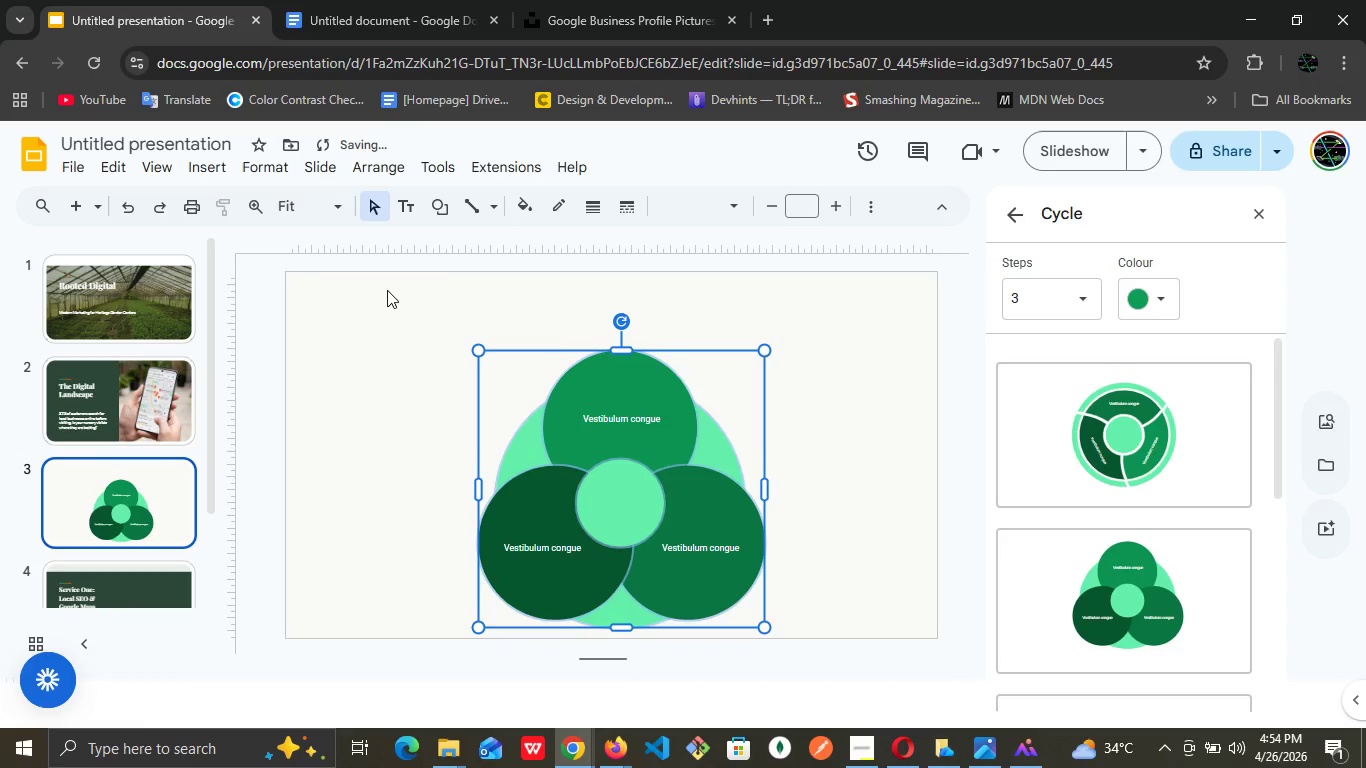 
key(ArrowDown)
 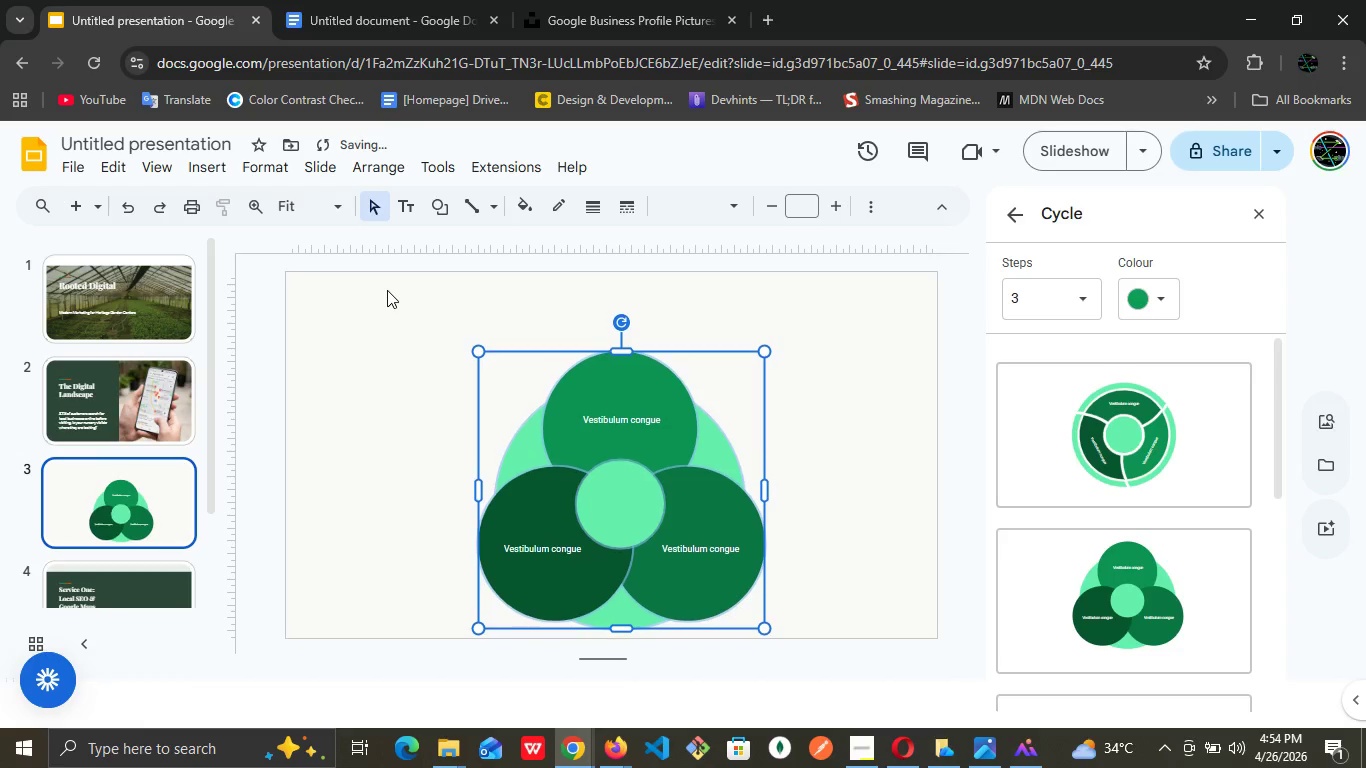 
key(ArrowDown)
 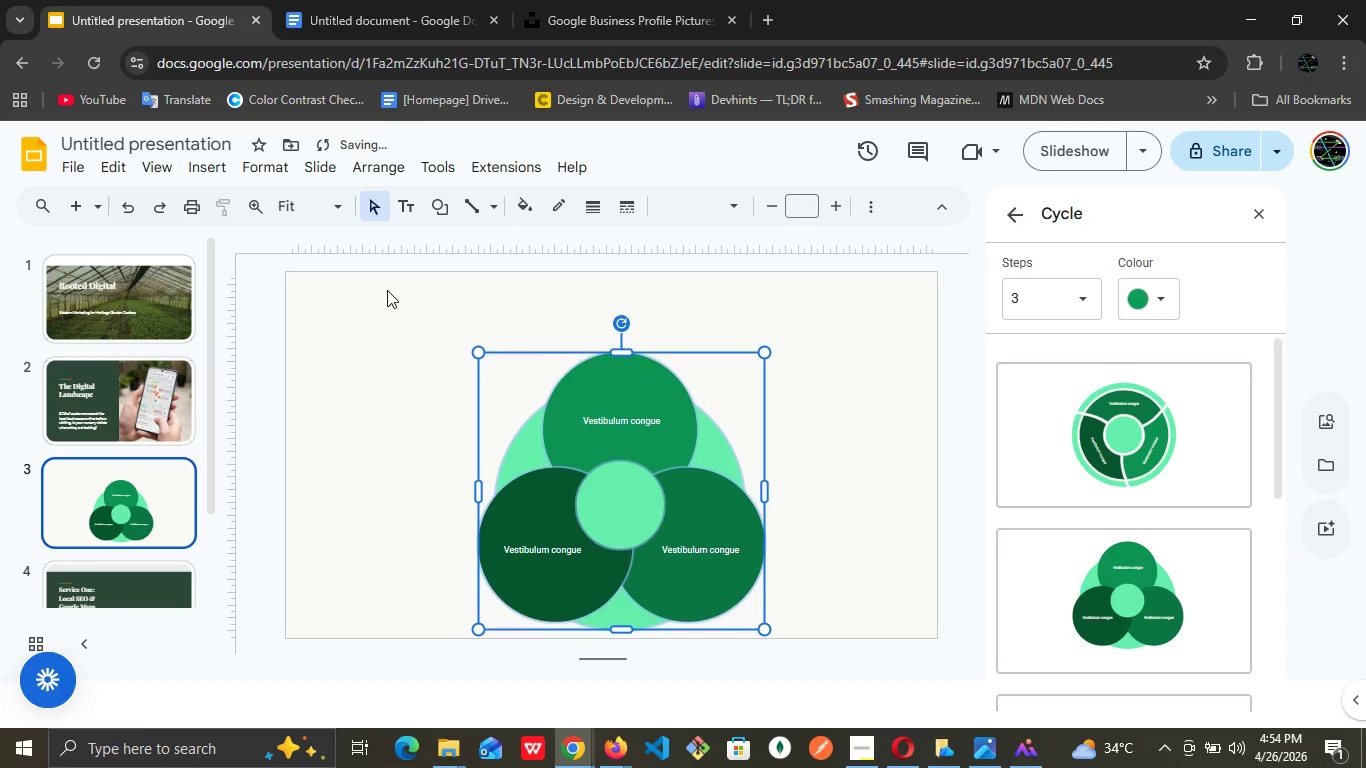 
key(ArrowDown)
 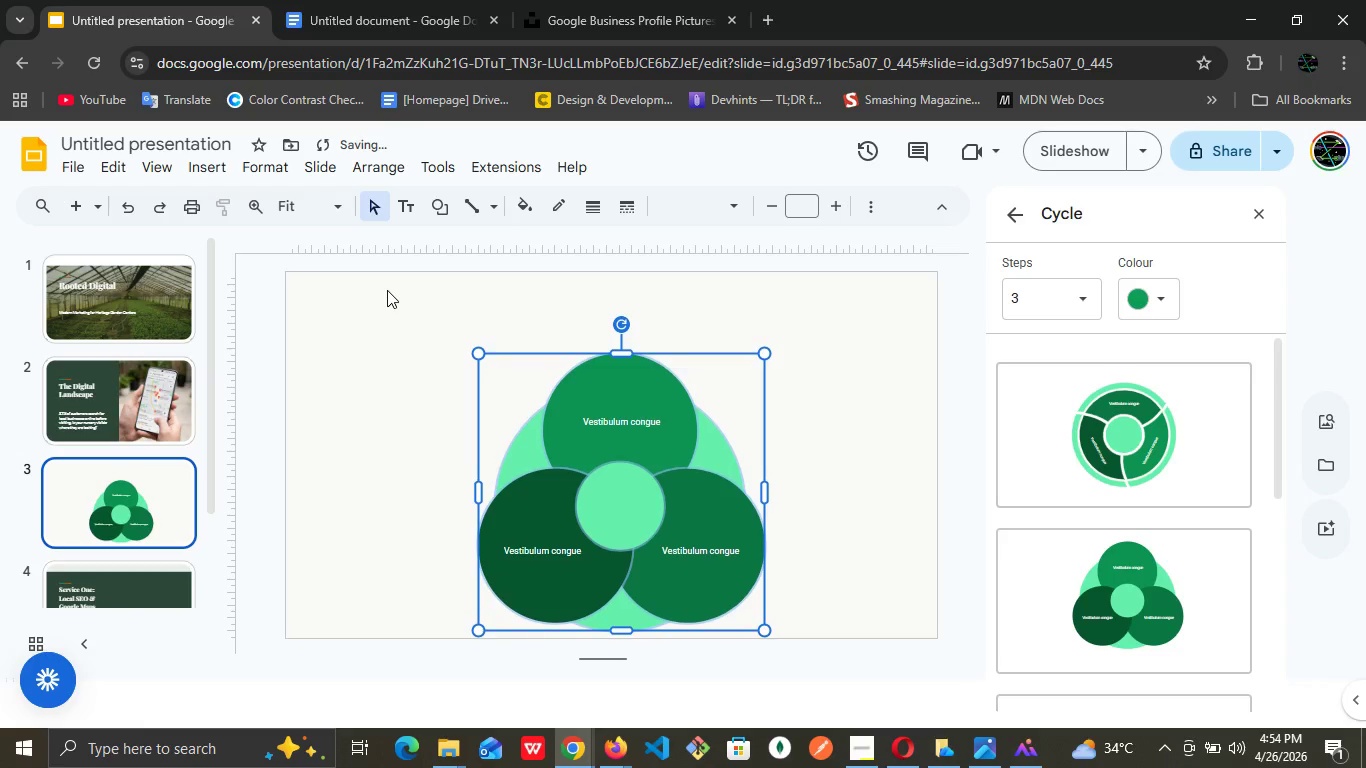 
key(ArrowDown)
 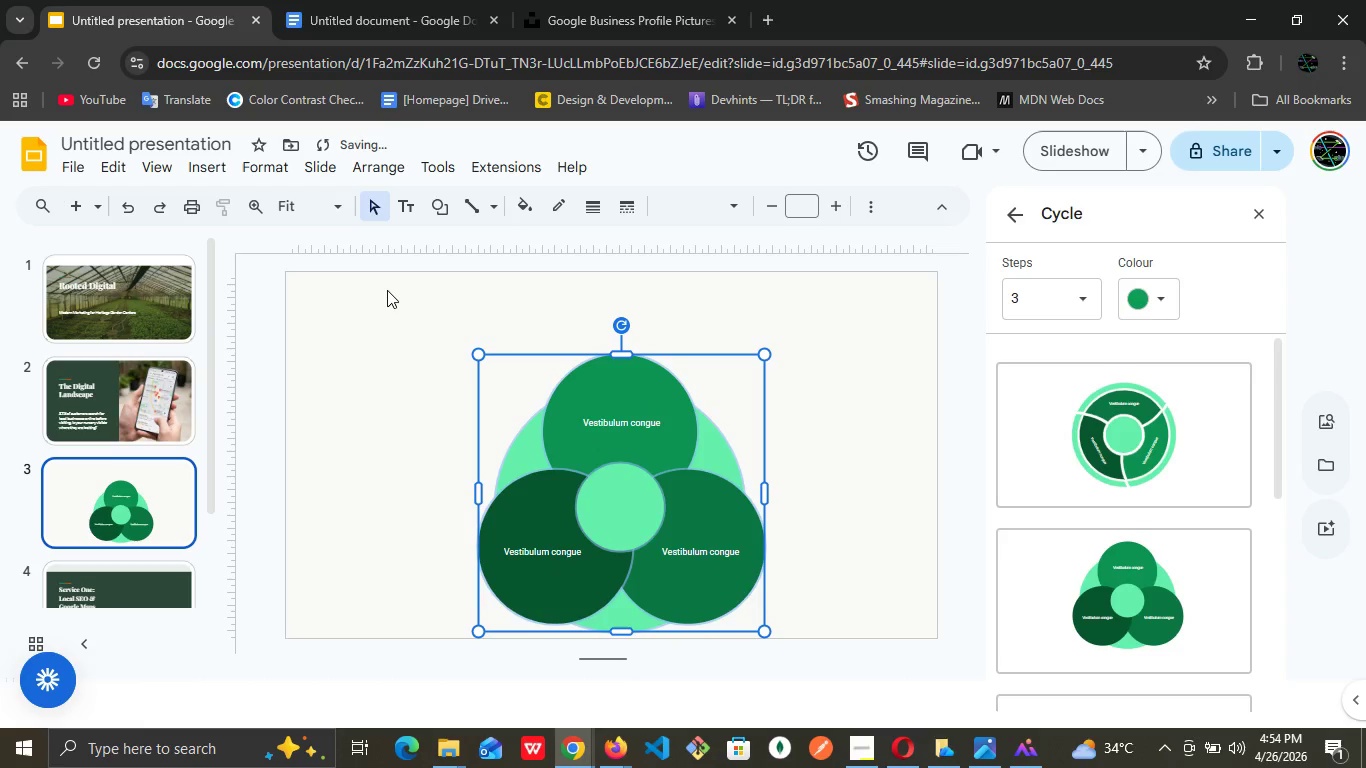 
key(ArrowDown)
 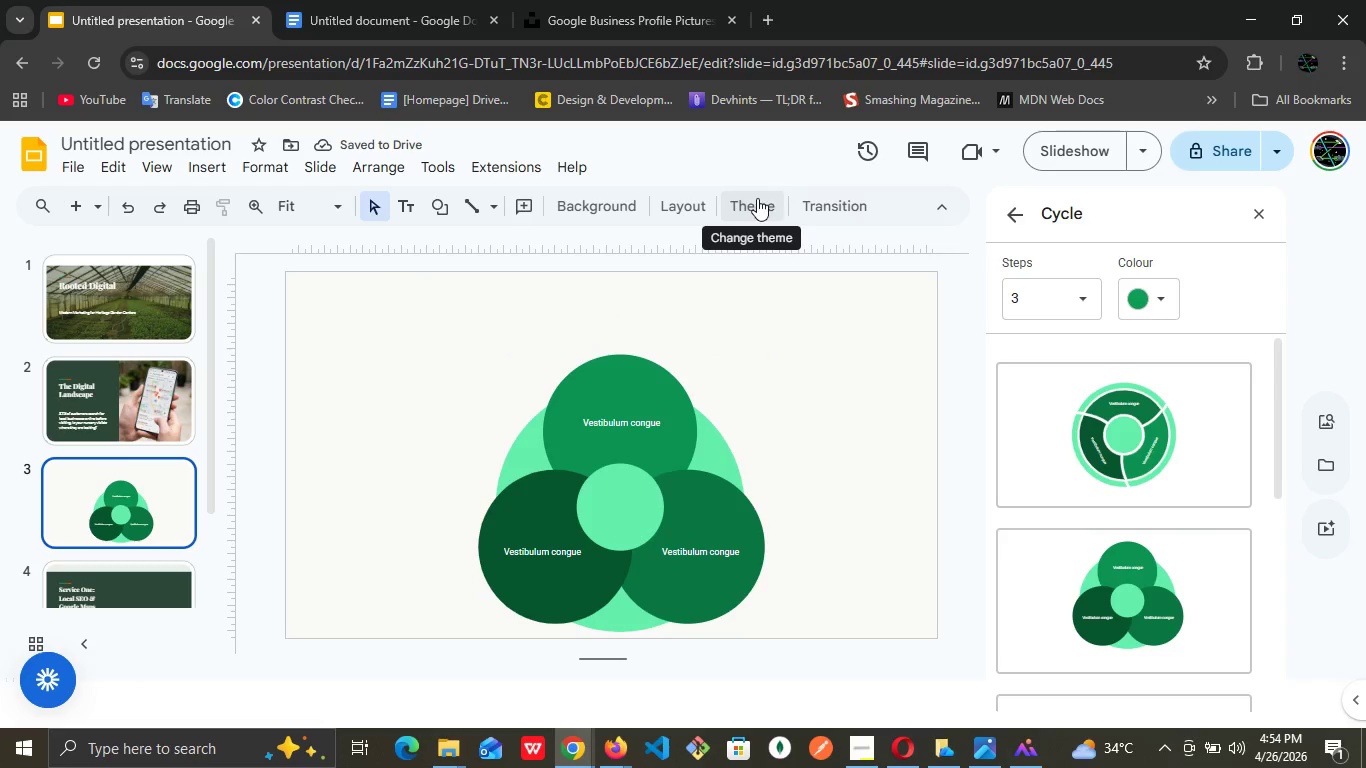 
wait(5.22)
 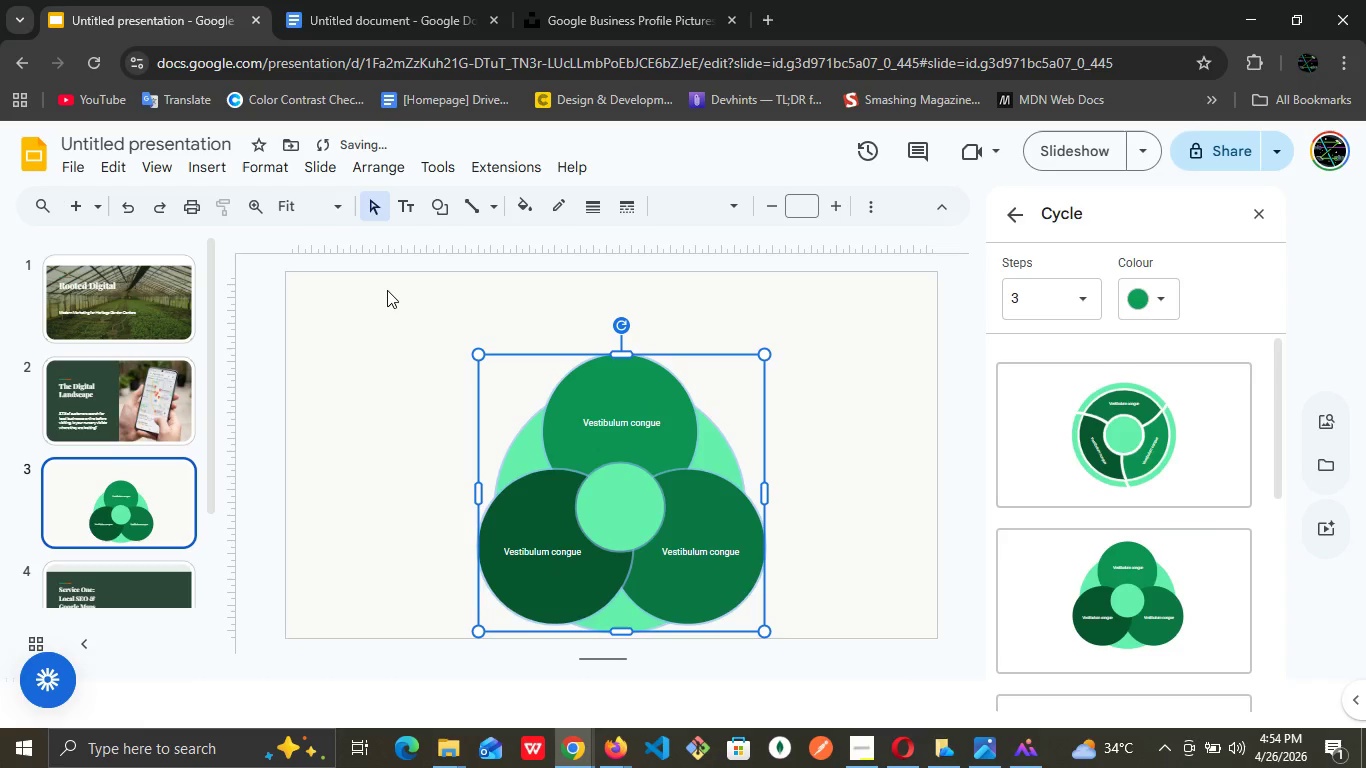 
left_click([688, 206])
 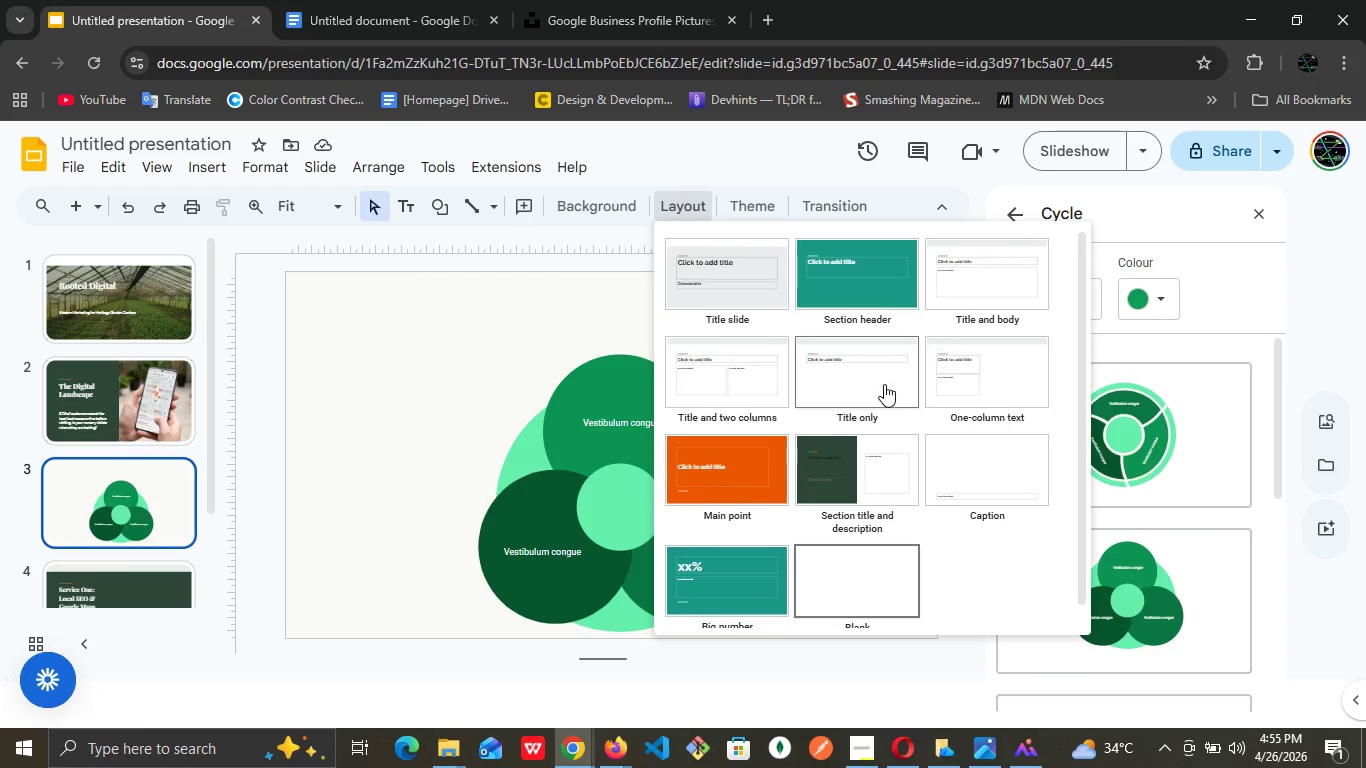 
left_click([883, 384])
 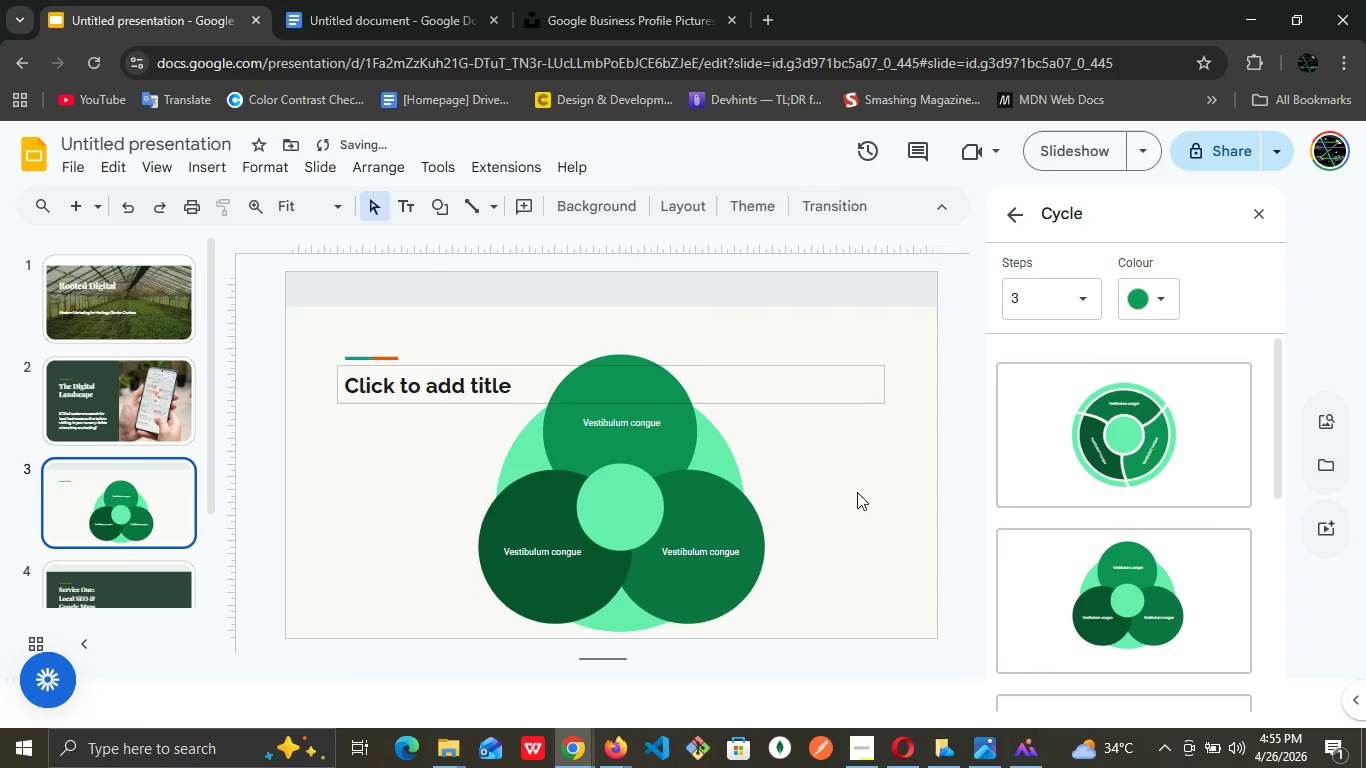 
left_click([857, 492])
 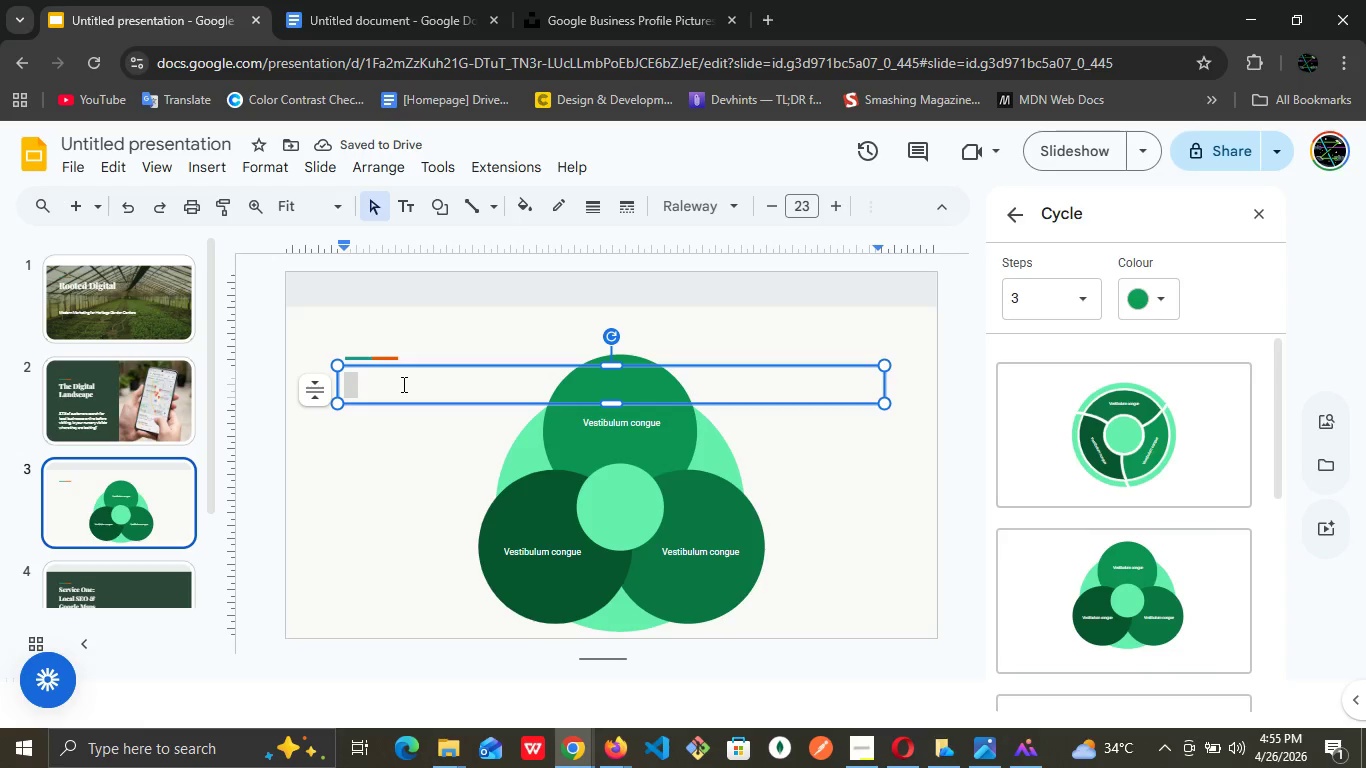 
left_click([406, 385])
 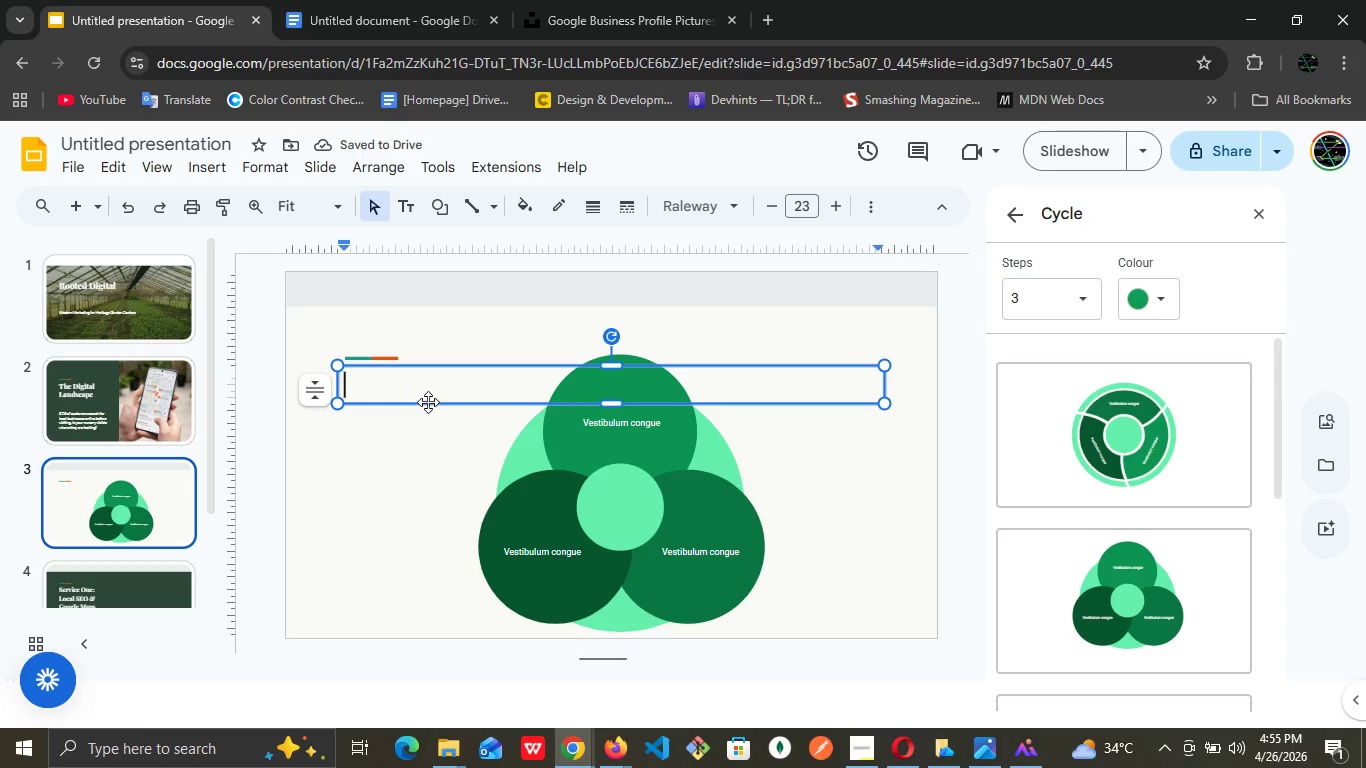 
key(Control+V)
 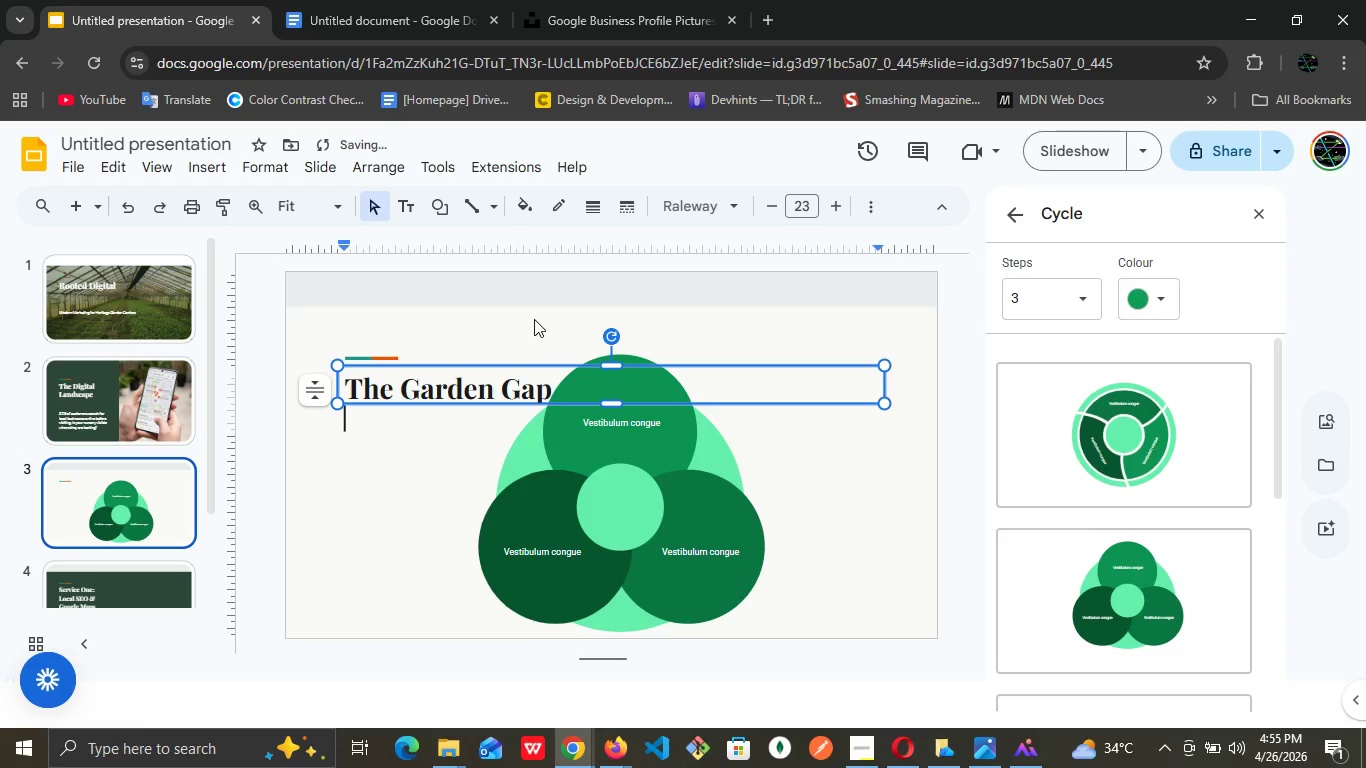 
left_click([534, 318])
 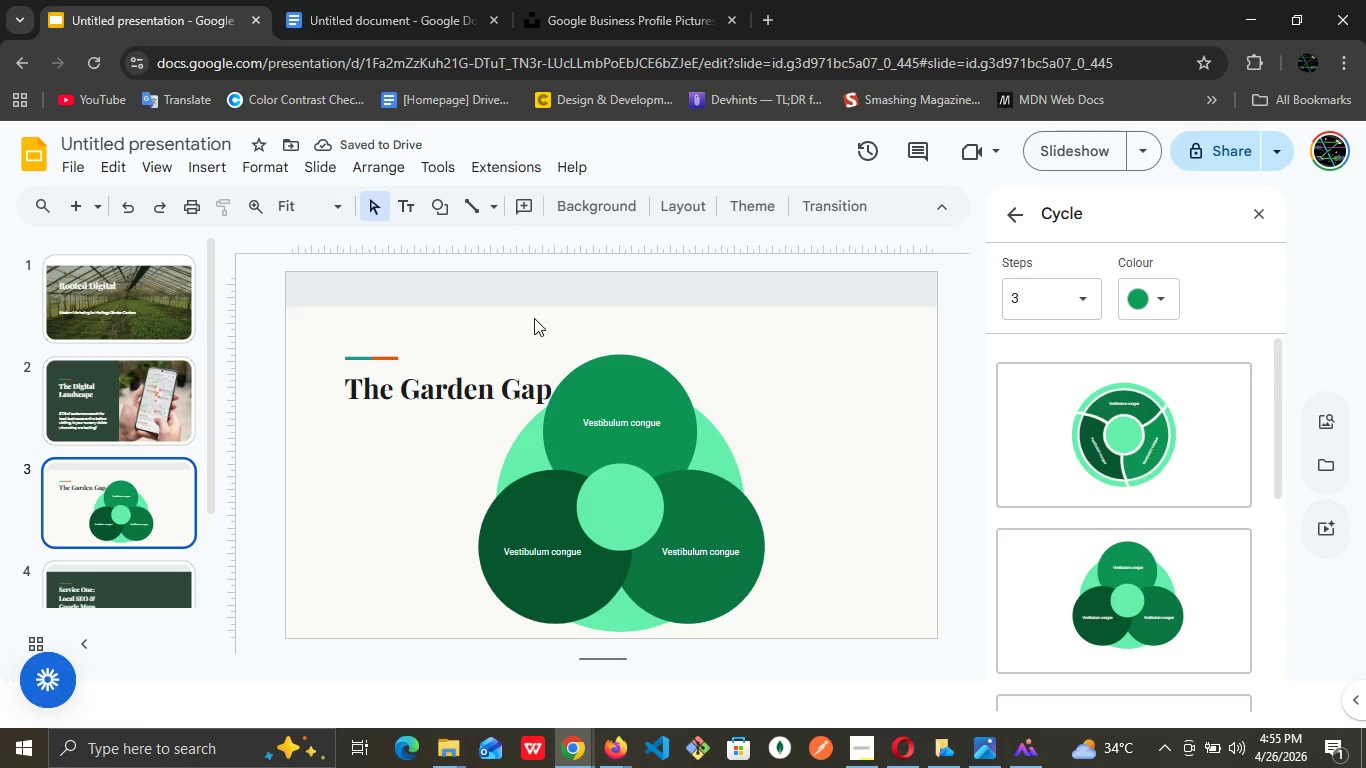 
key(Control+Z)
 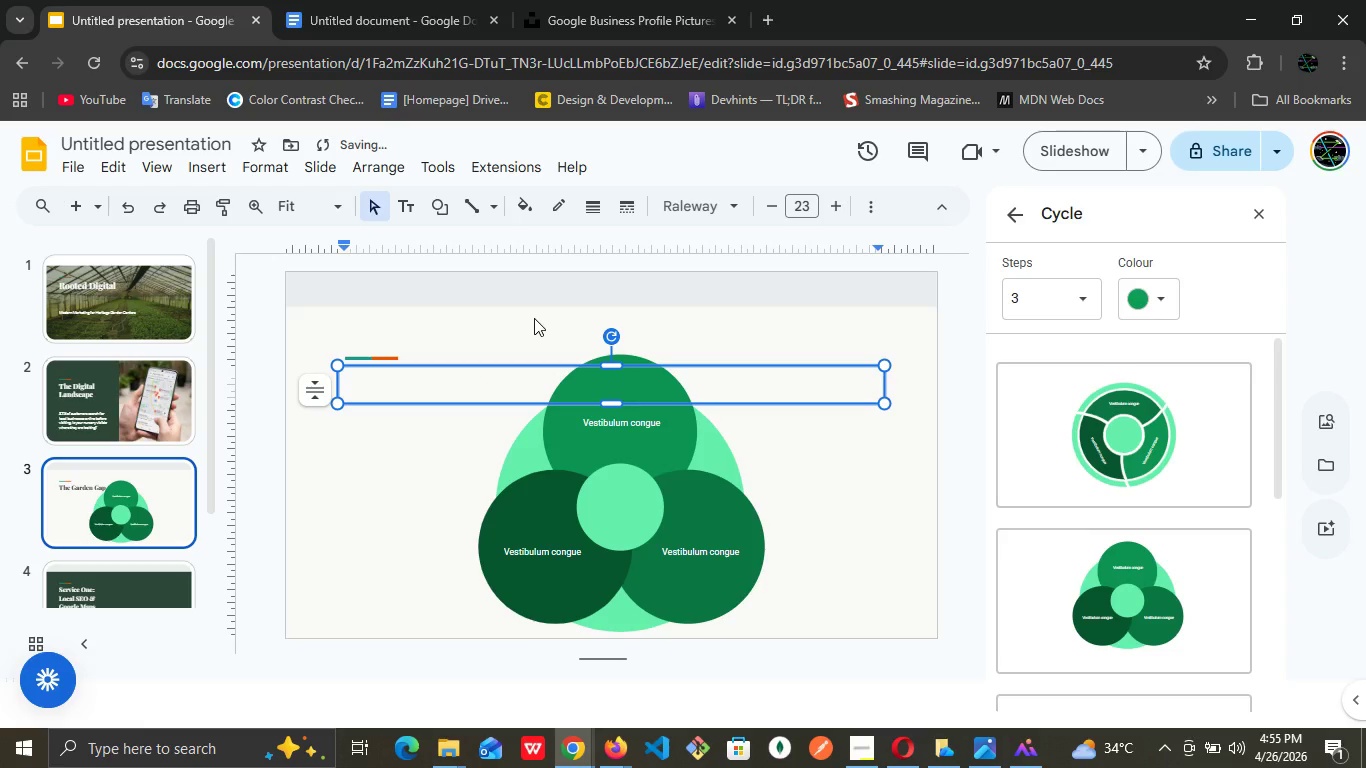 
key(Control+Z)
 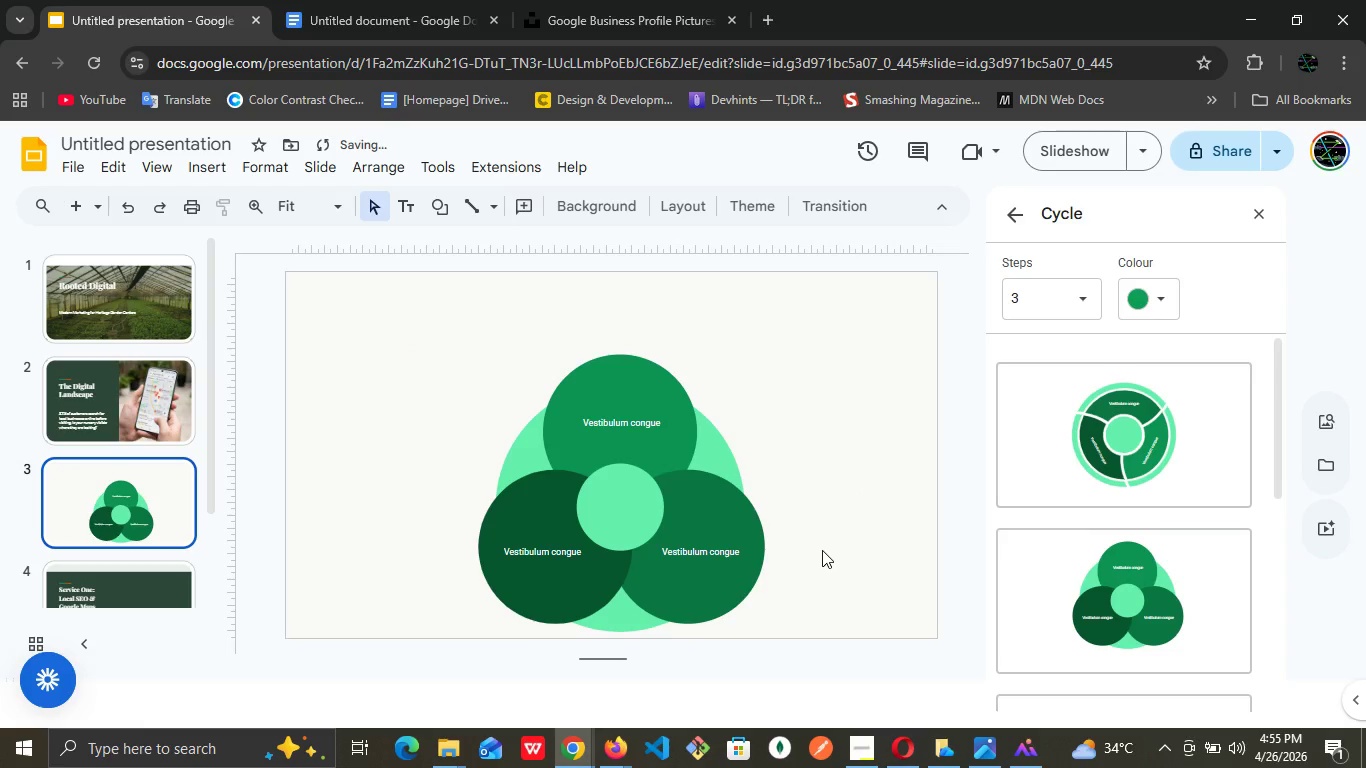 
left_click([817, 554])
 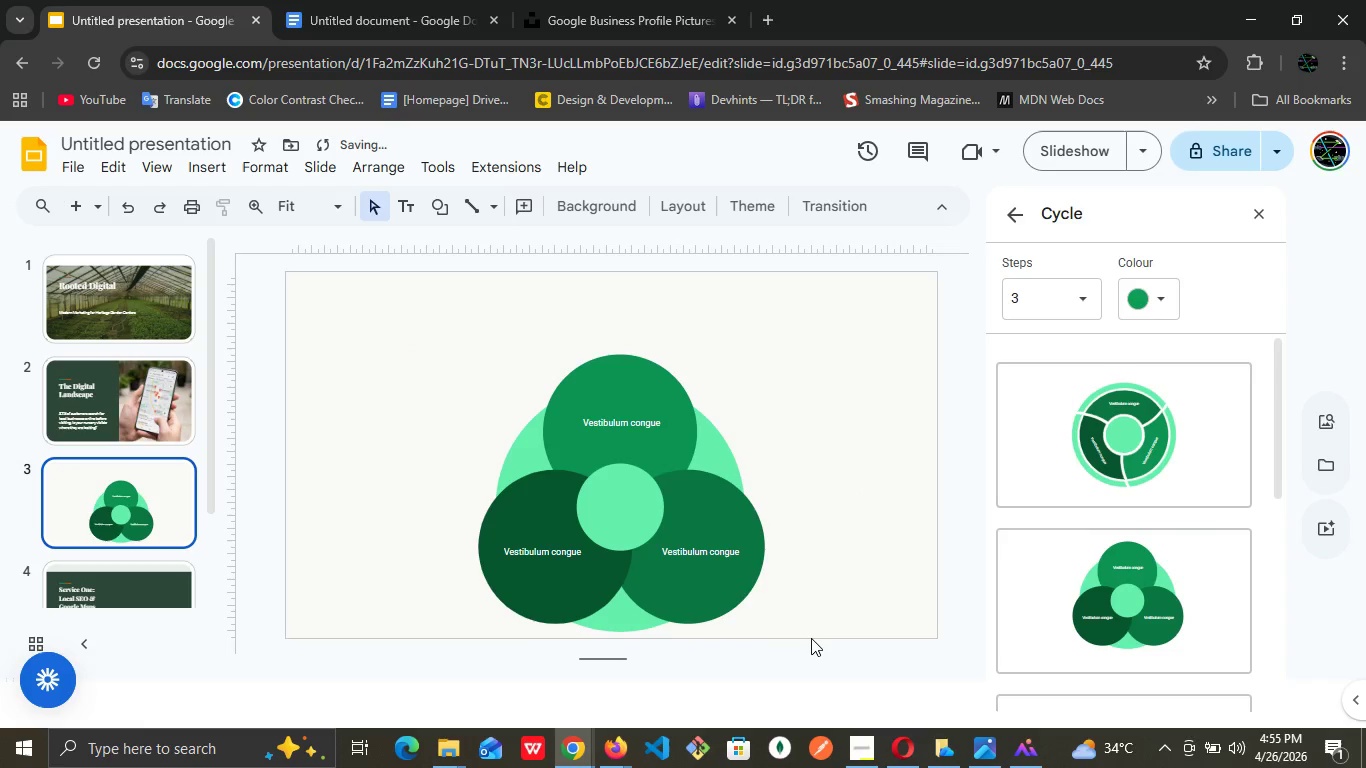 
left_click_drag(start_coordinate=[811, 638], to_coordinate=[490, 363])
 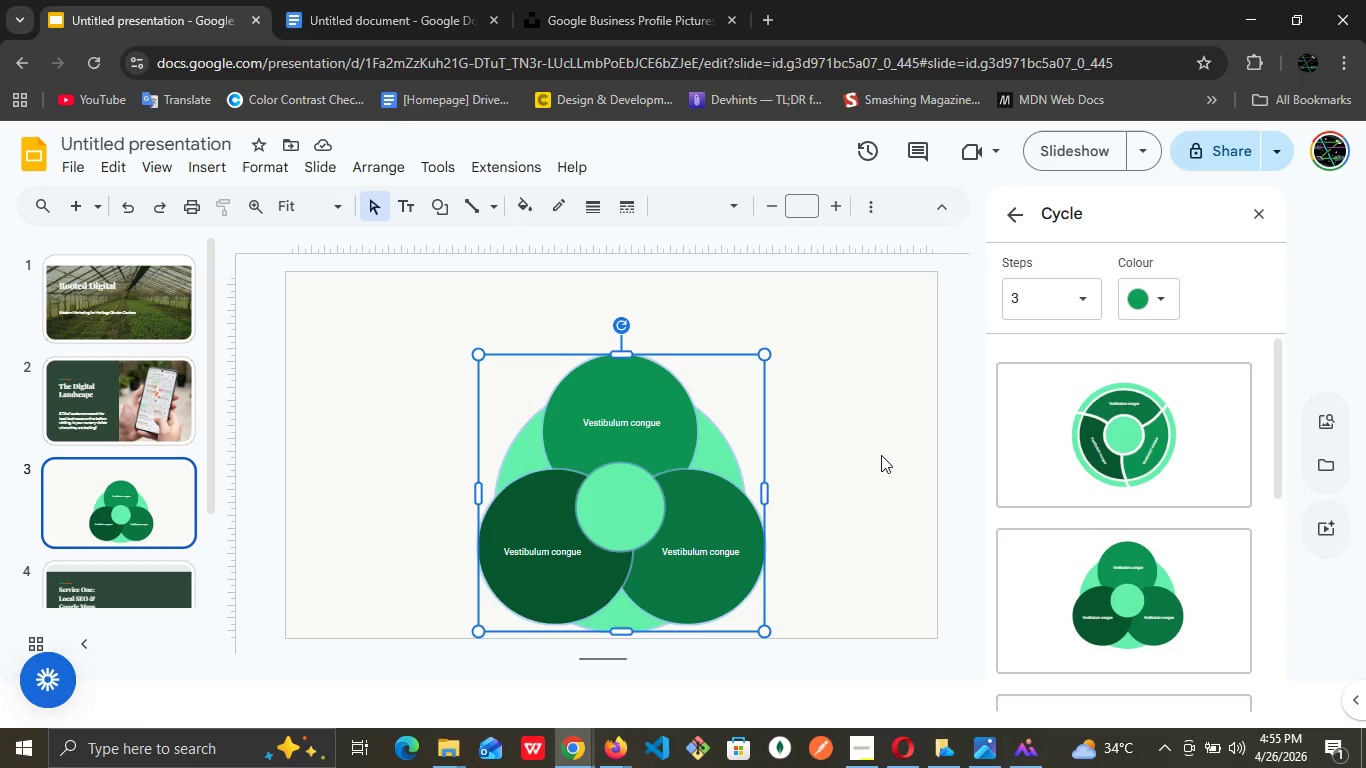 
hold_key(key=ArrowRight, duration=1.52)
 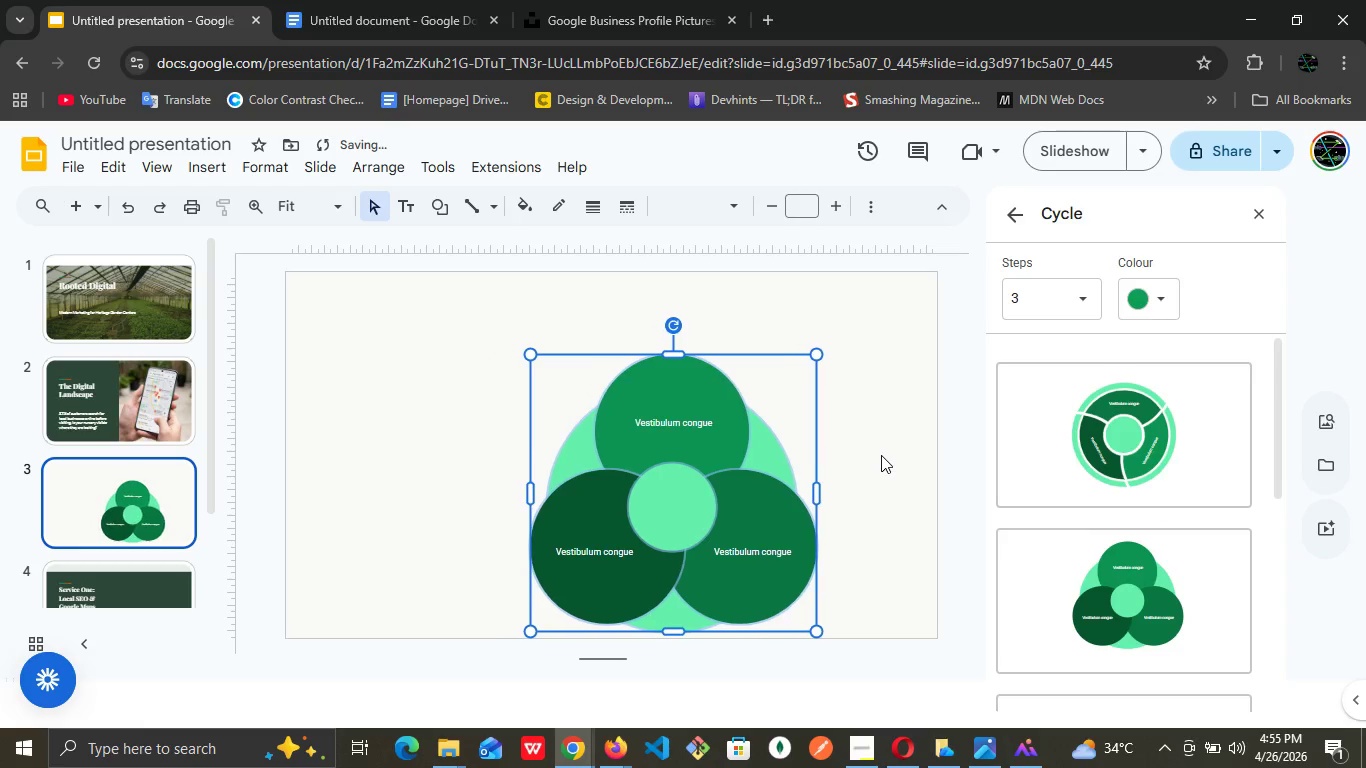 
hold_key(key=ArrowRight, duration=1.5)
 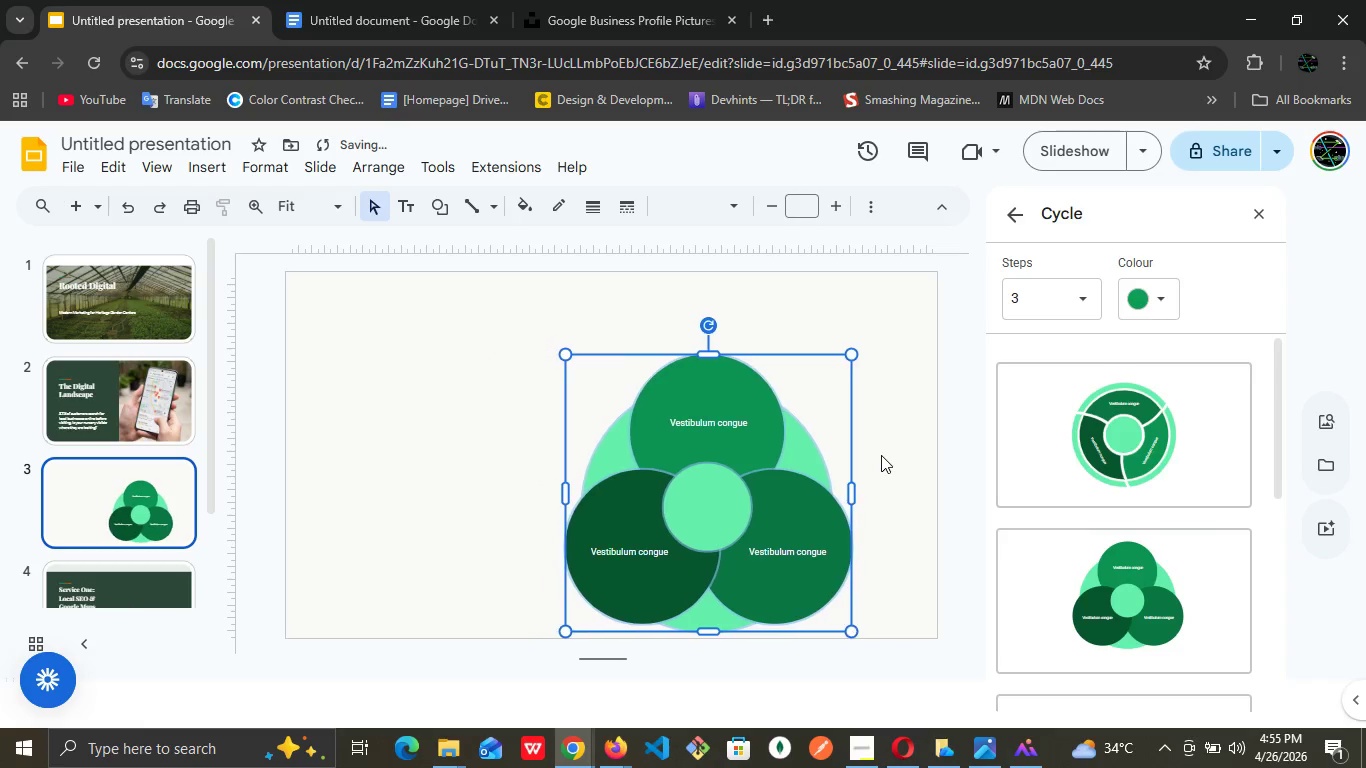 
key(ArrowRight)
 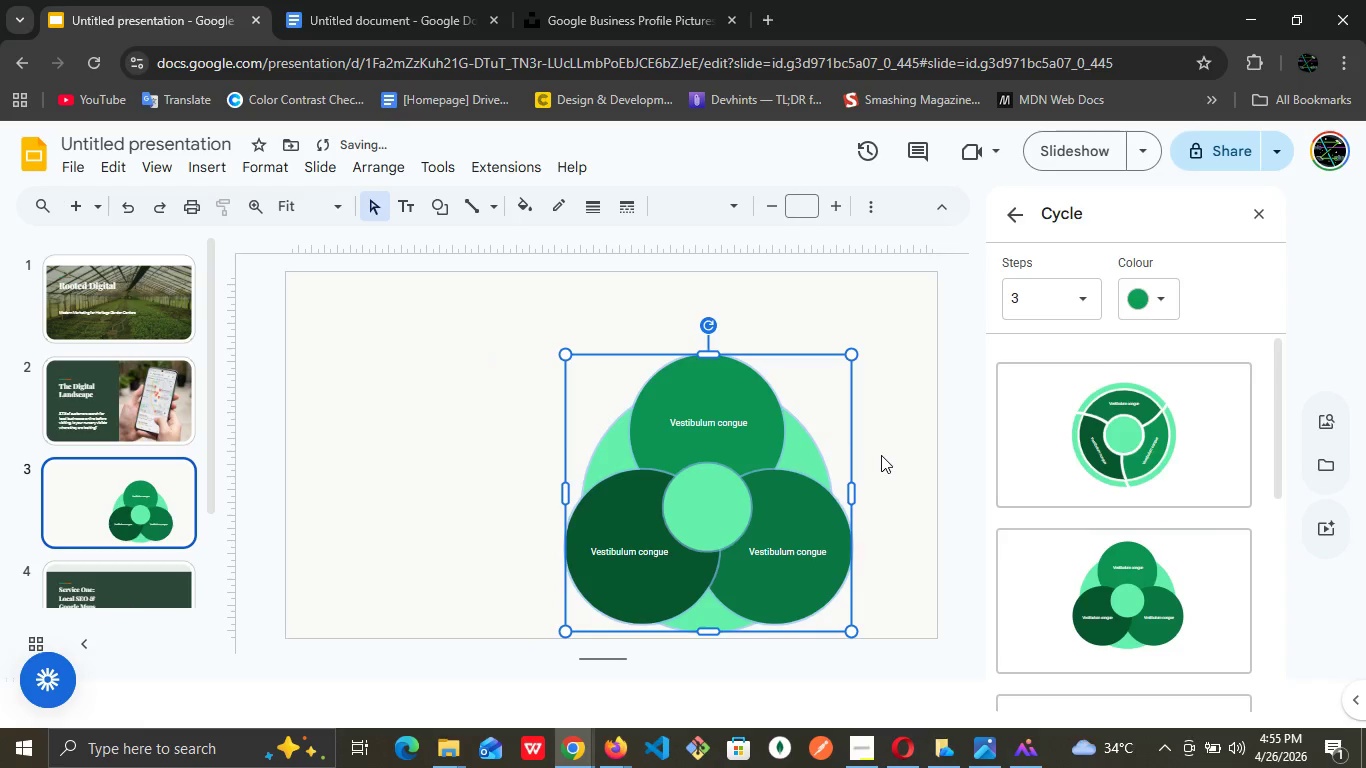 
key(ArrowRight)
 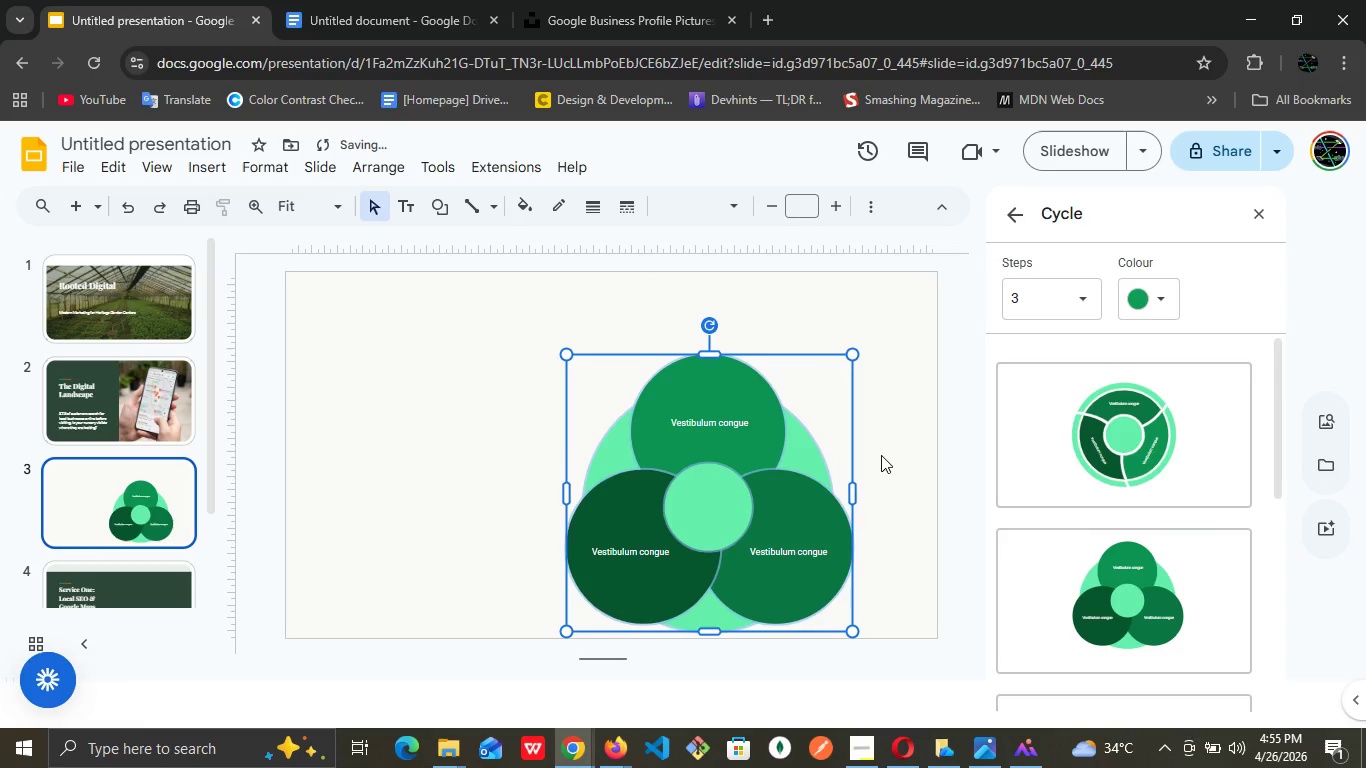 
key(ArrowRight)
 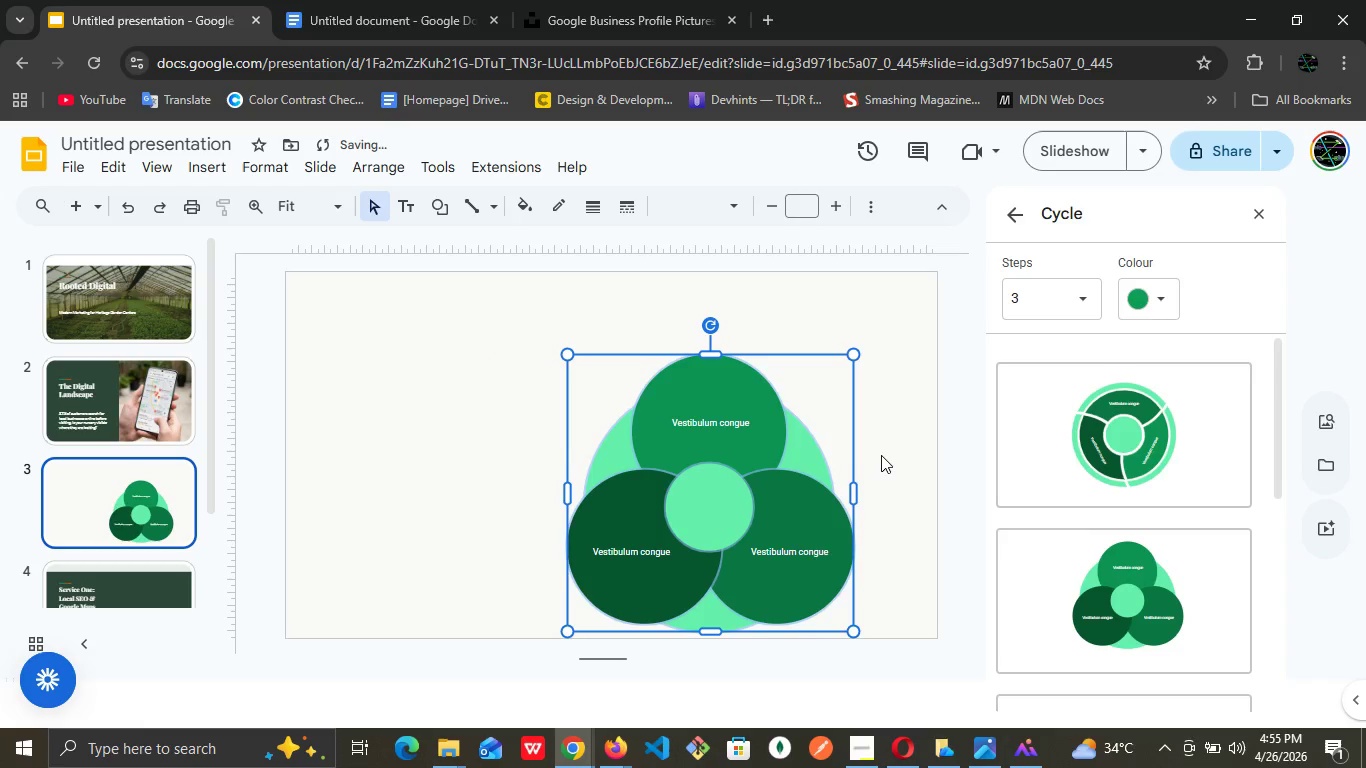 
key(ArrowRight)
 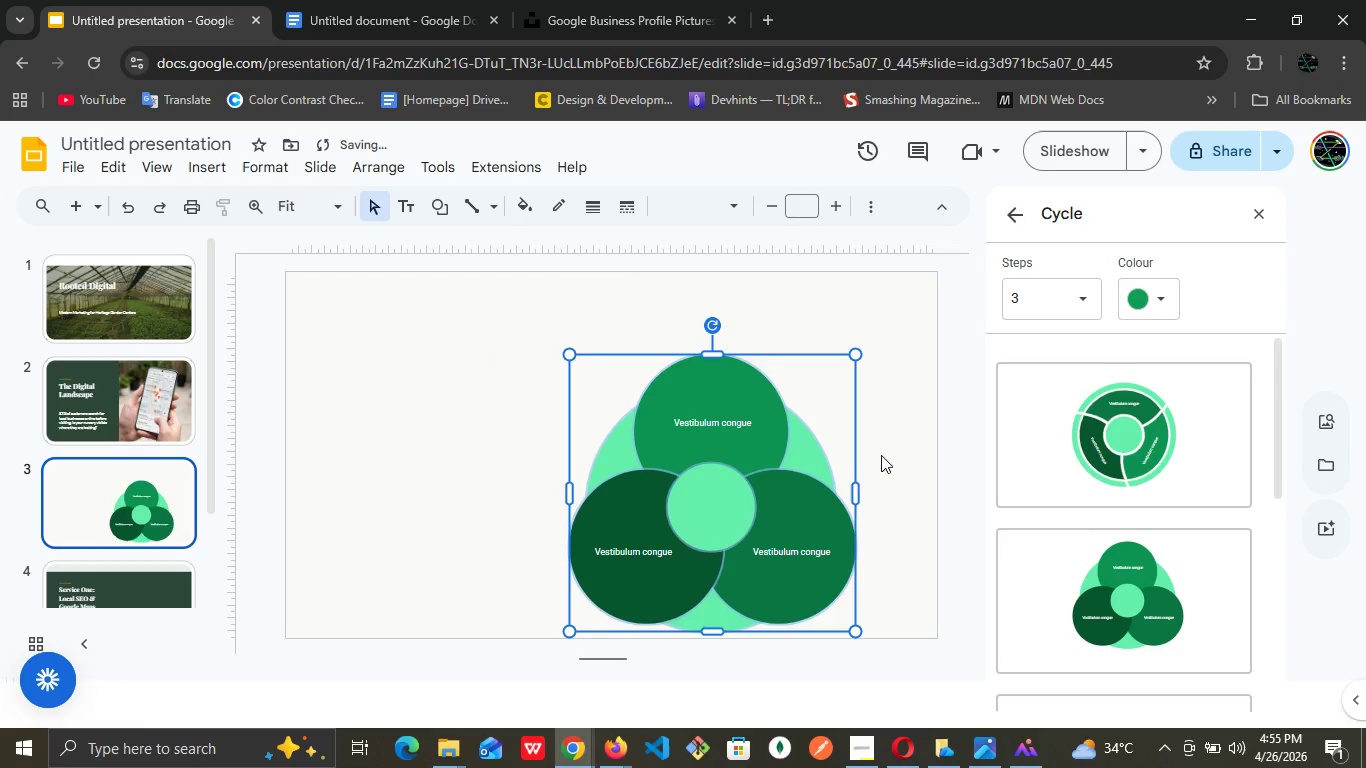 
key(ArrowRight)
 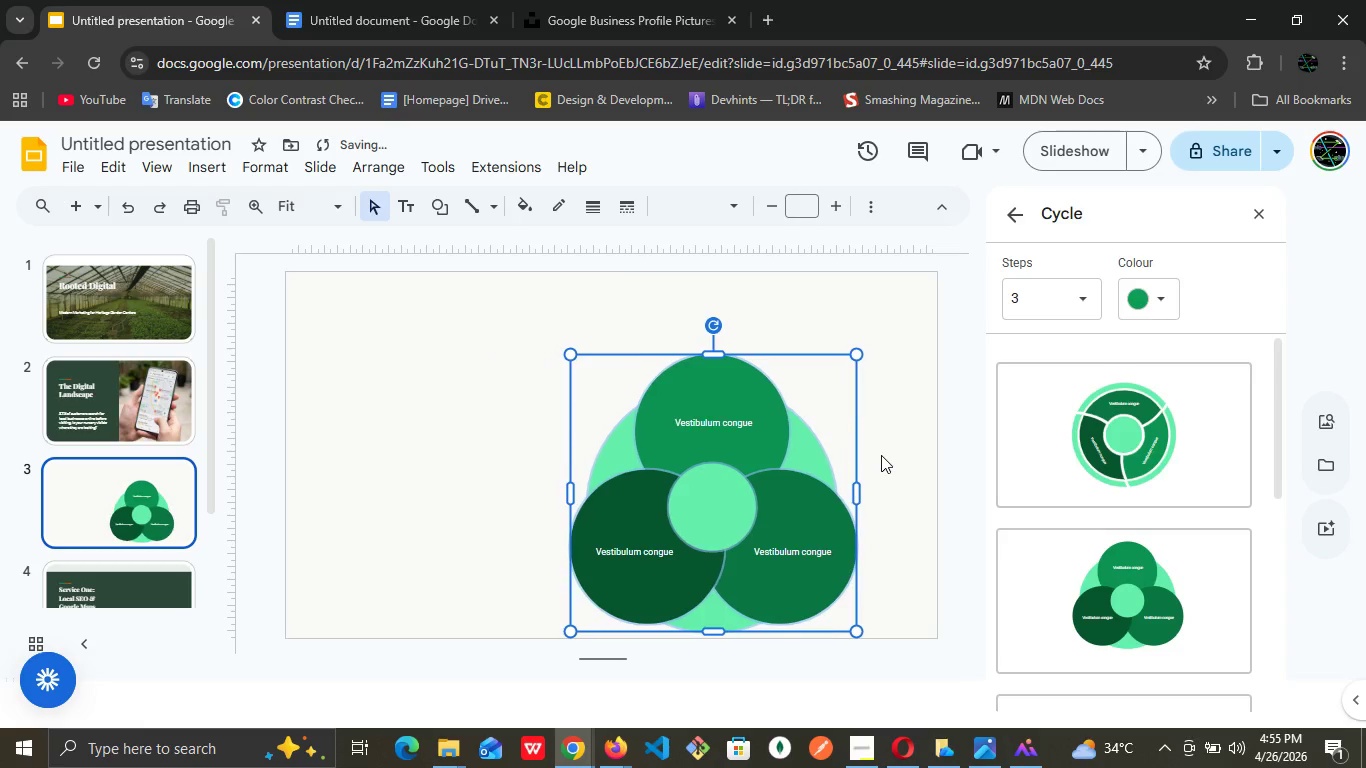 
key(ArrowRight)
 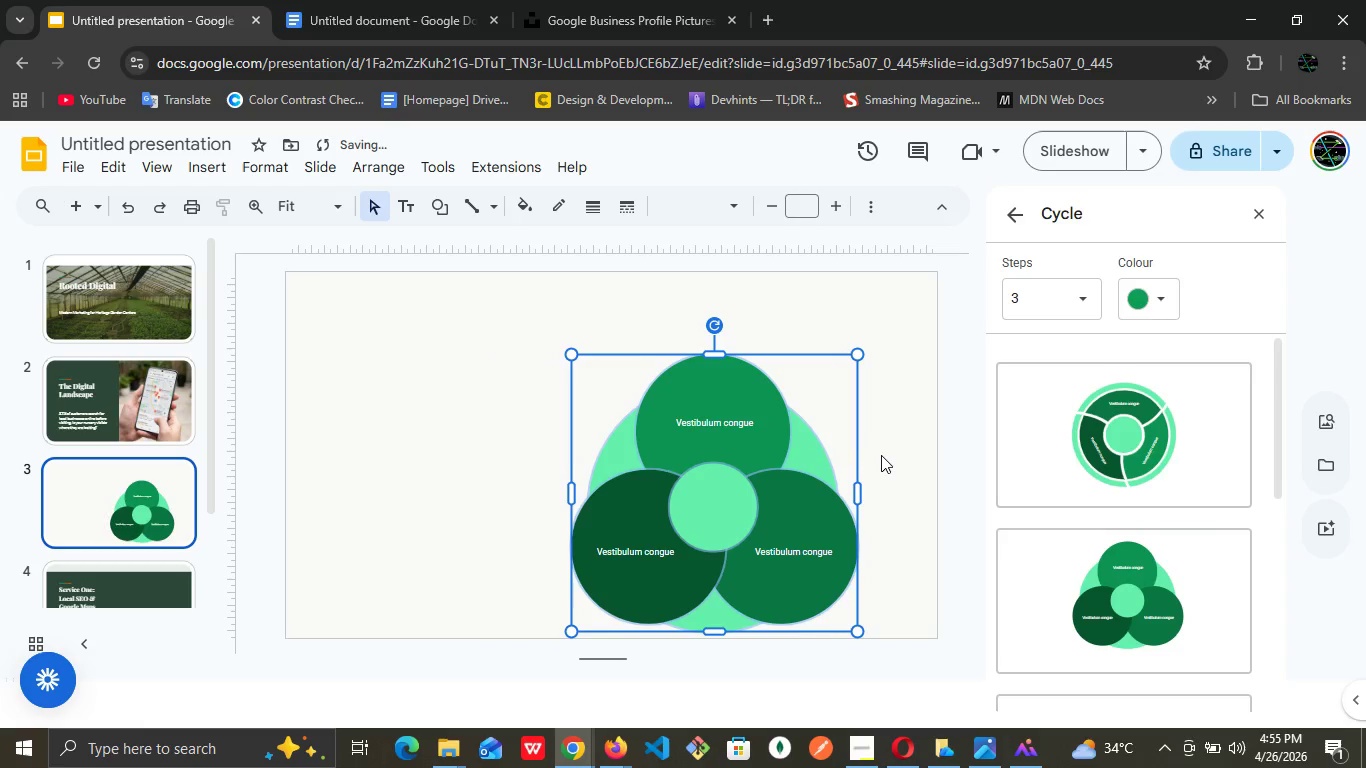 
key(ArrowRight)
 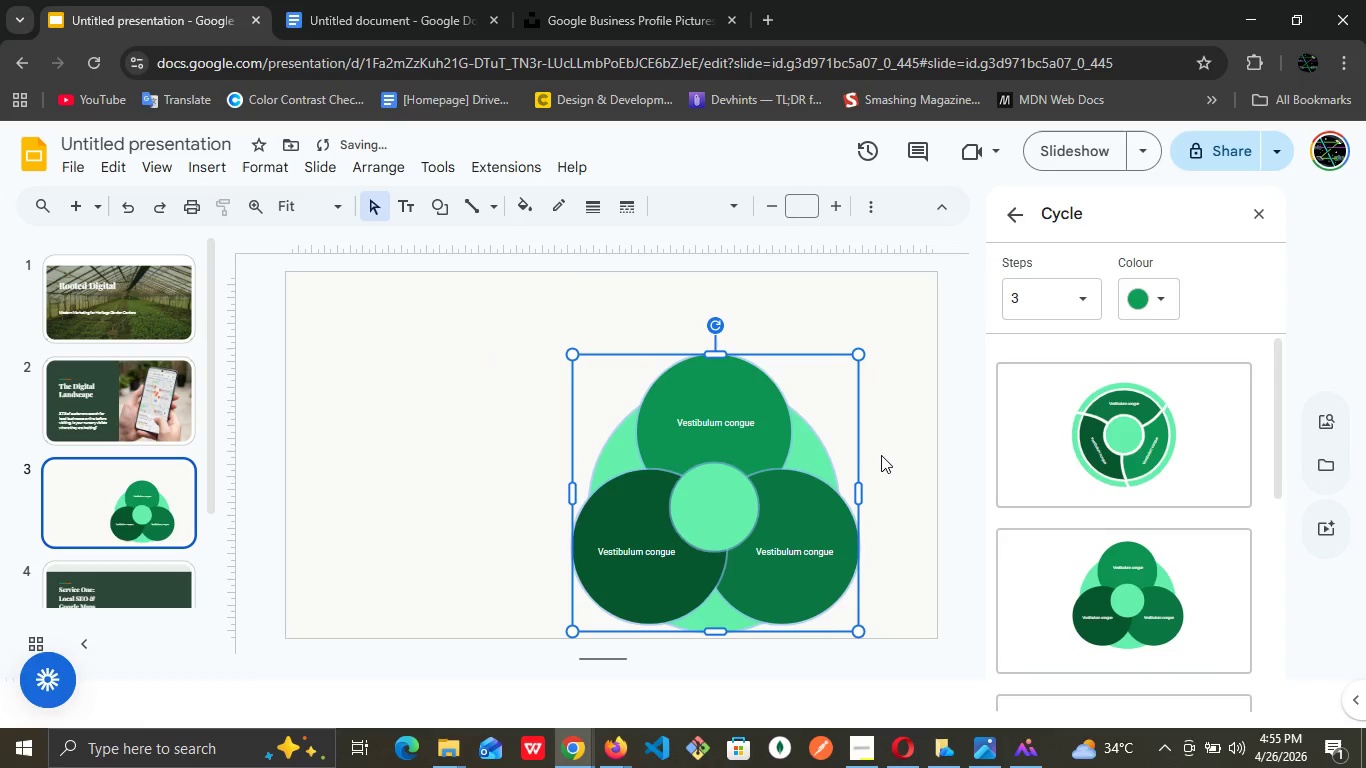 
key(ArrowRight)
 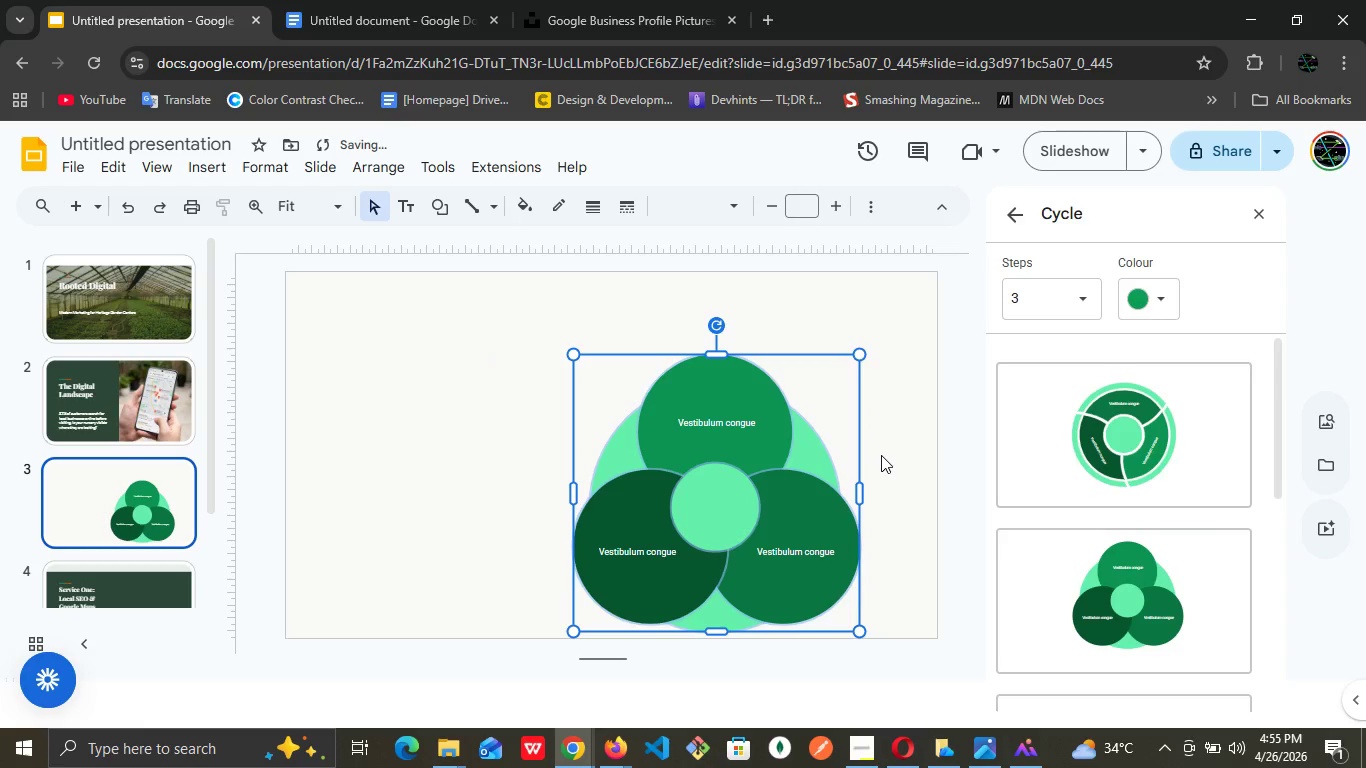 
key(ArrowRight)
 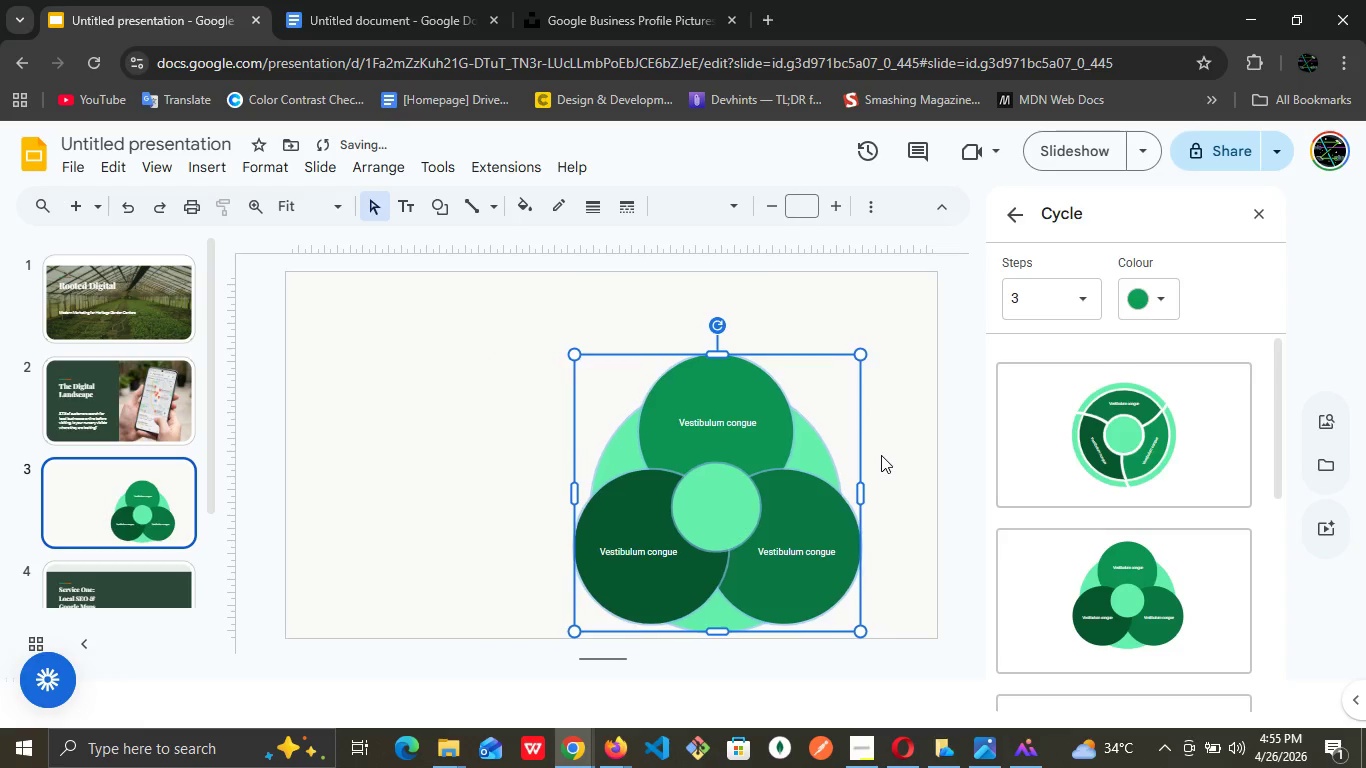 
key(ArrowRight)
 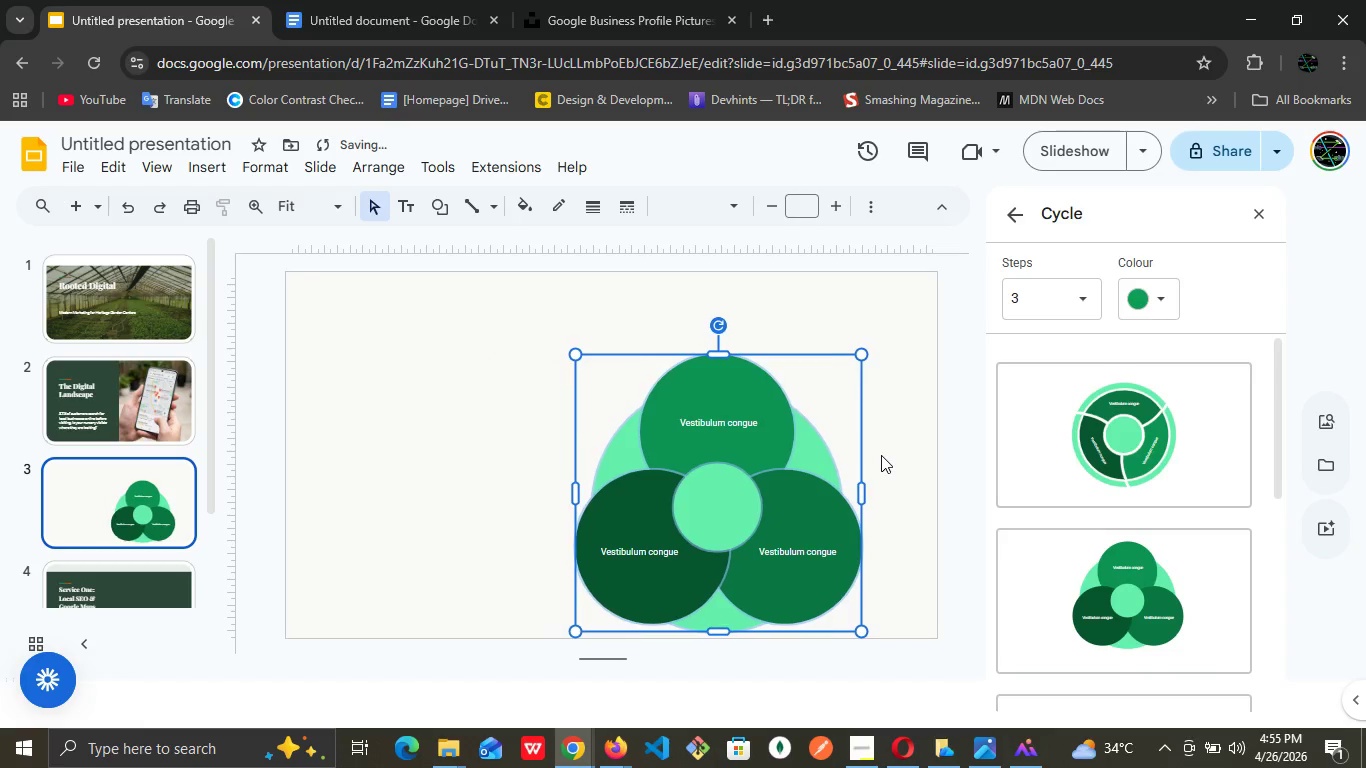 
key(ArrowRight)
 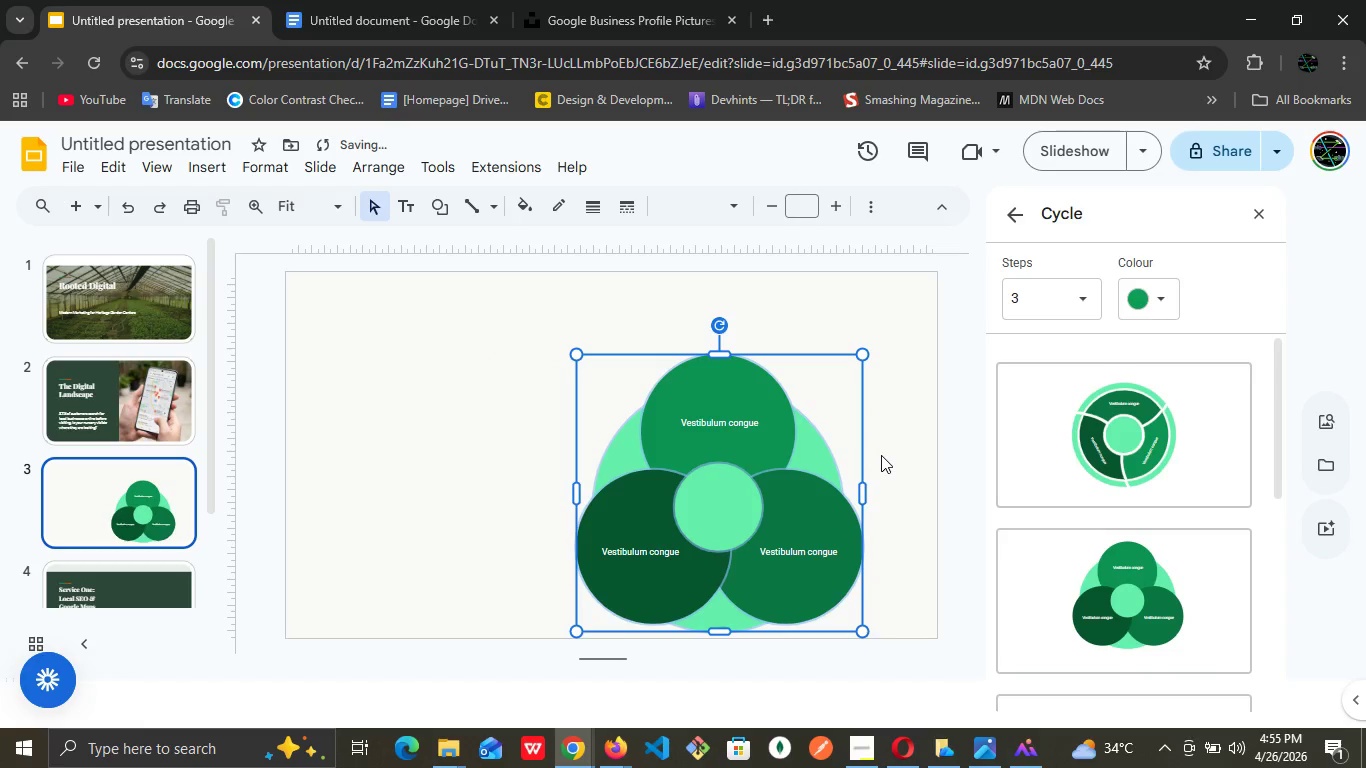 
hold_key(key=ArrowRight, duration=0.91)
 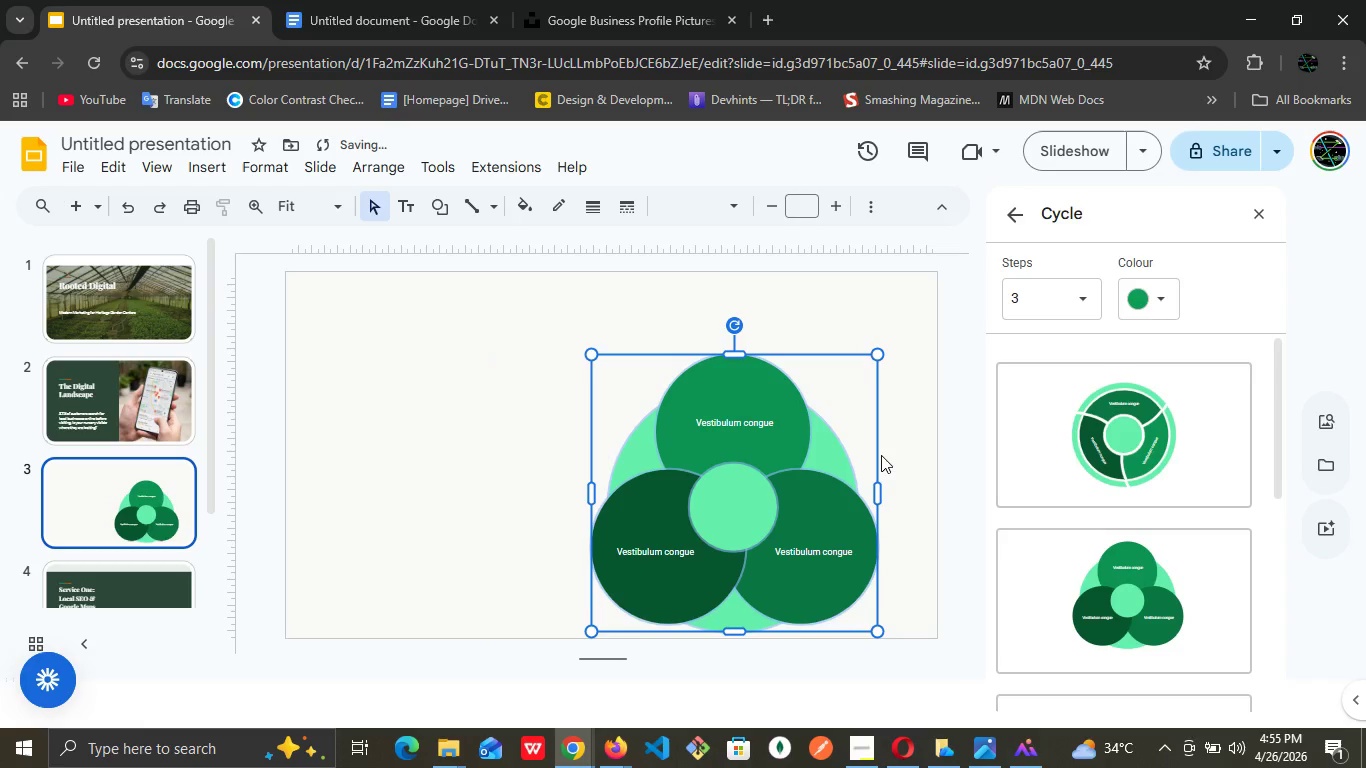 
key(ArrowRight)
 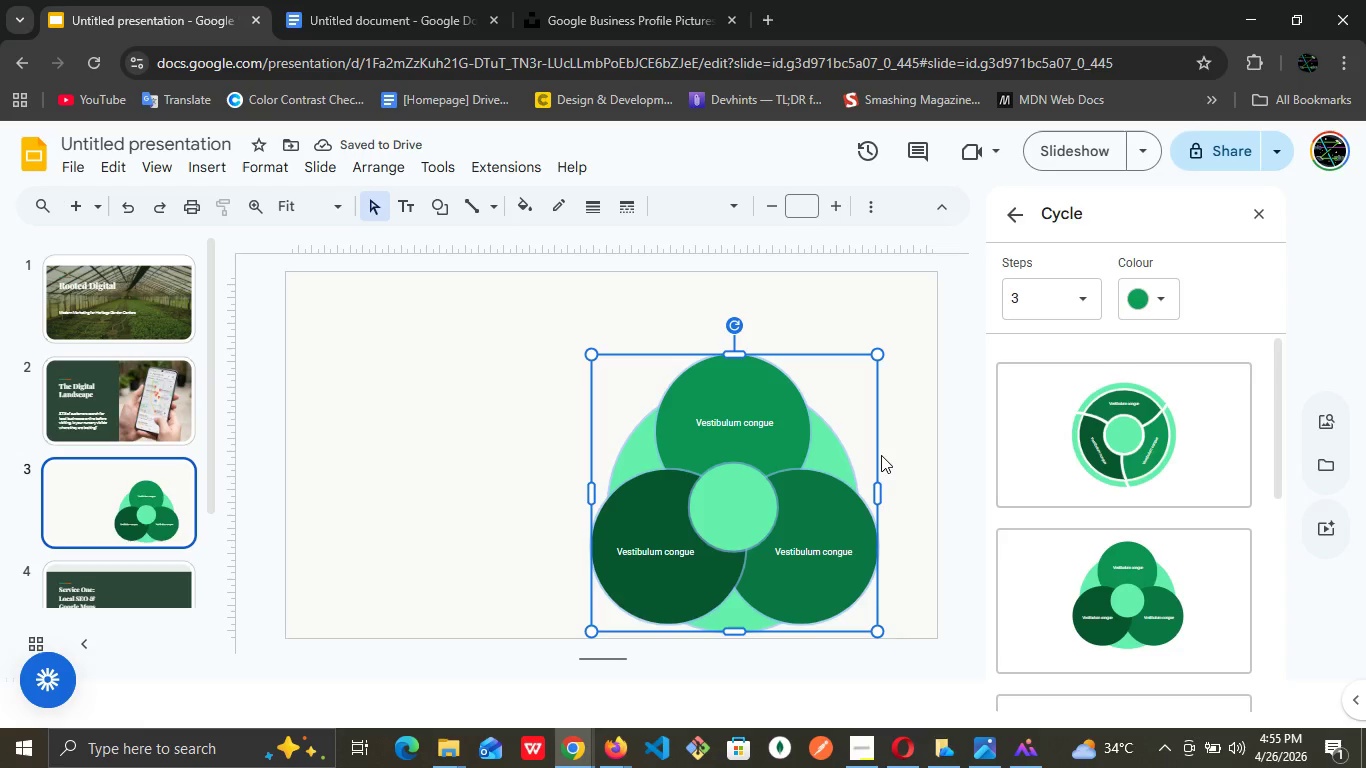 
wait(8.28)
 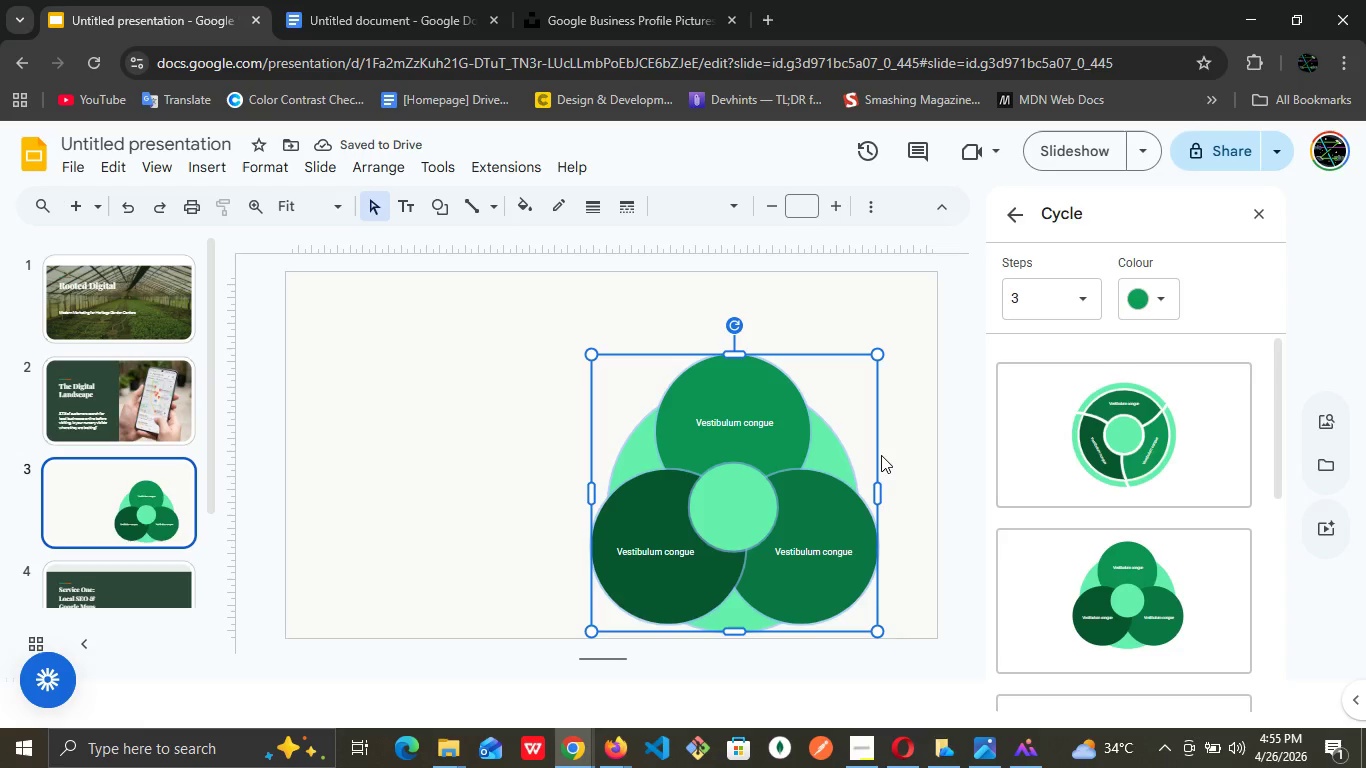 
left_click([561, 292])
 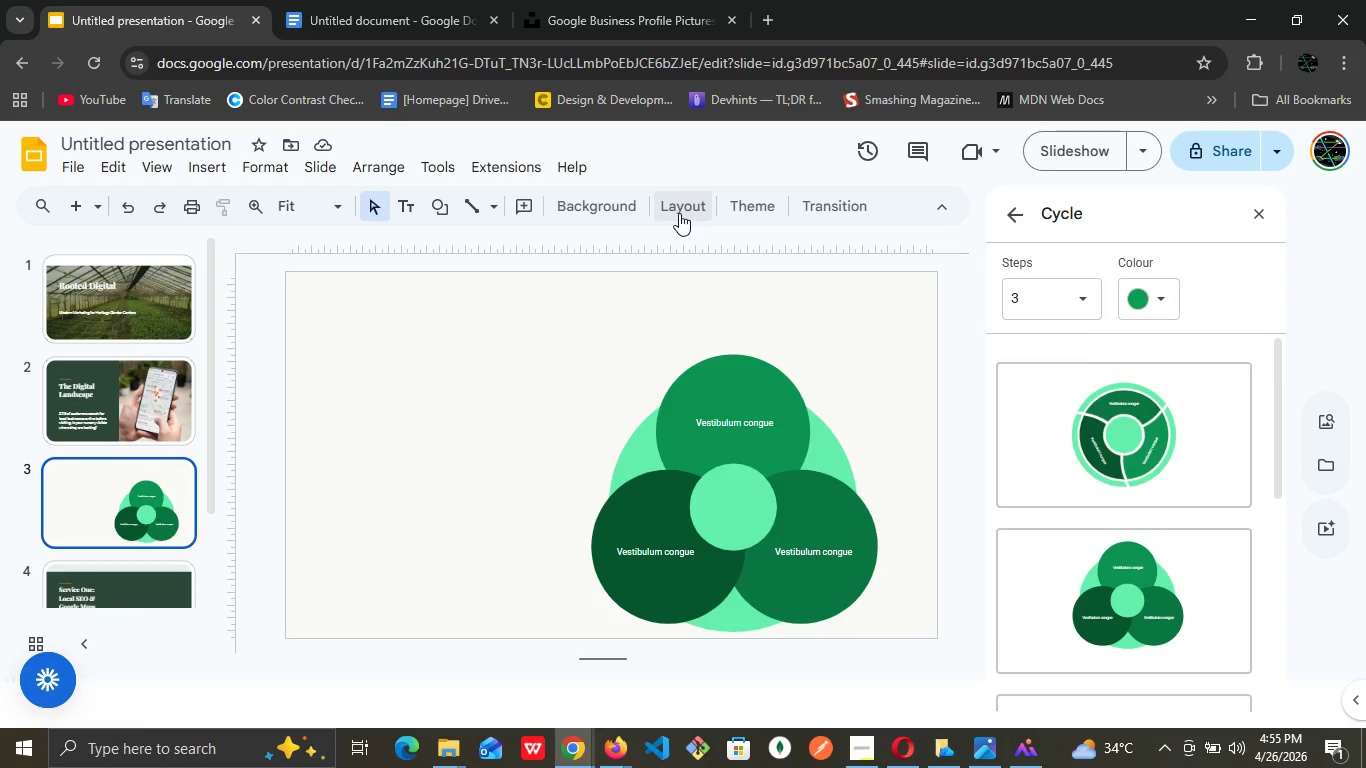 
left_click([679, 213])
 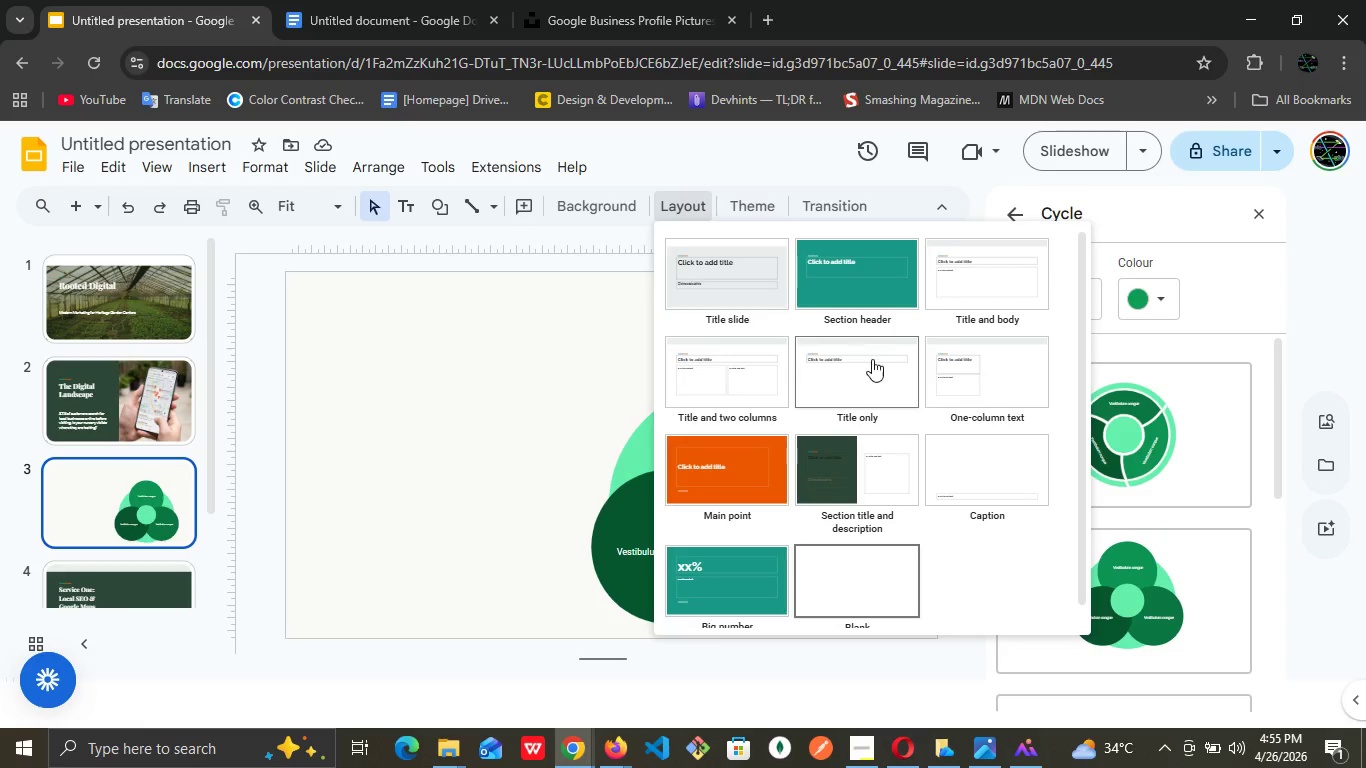 
left_click([872, 359])
 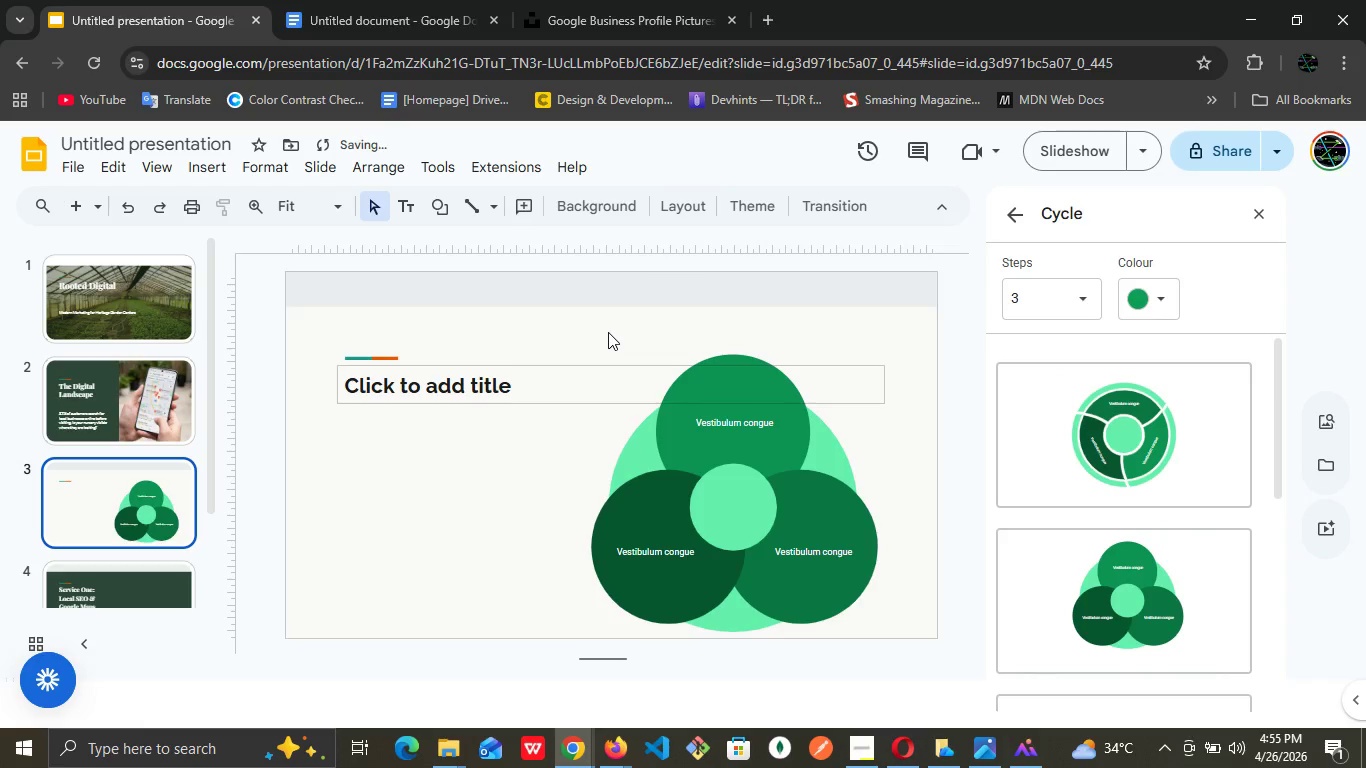 
left_click([608, 331])
 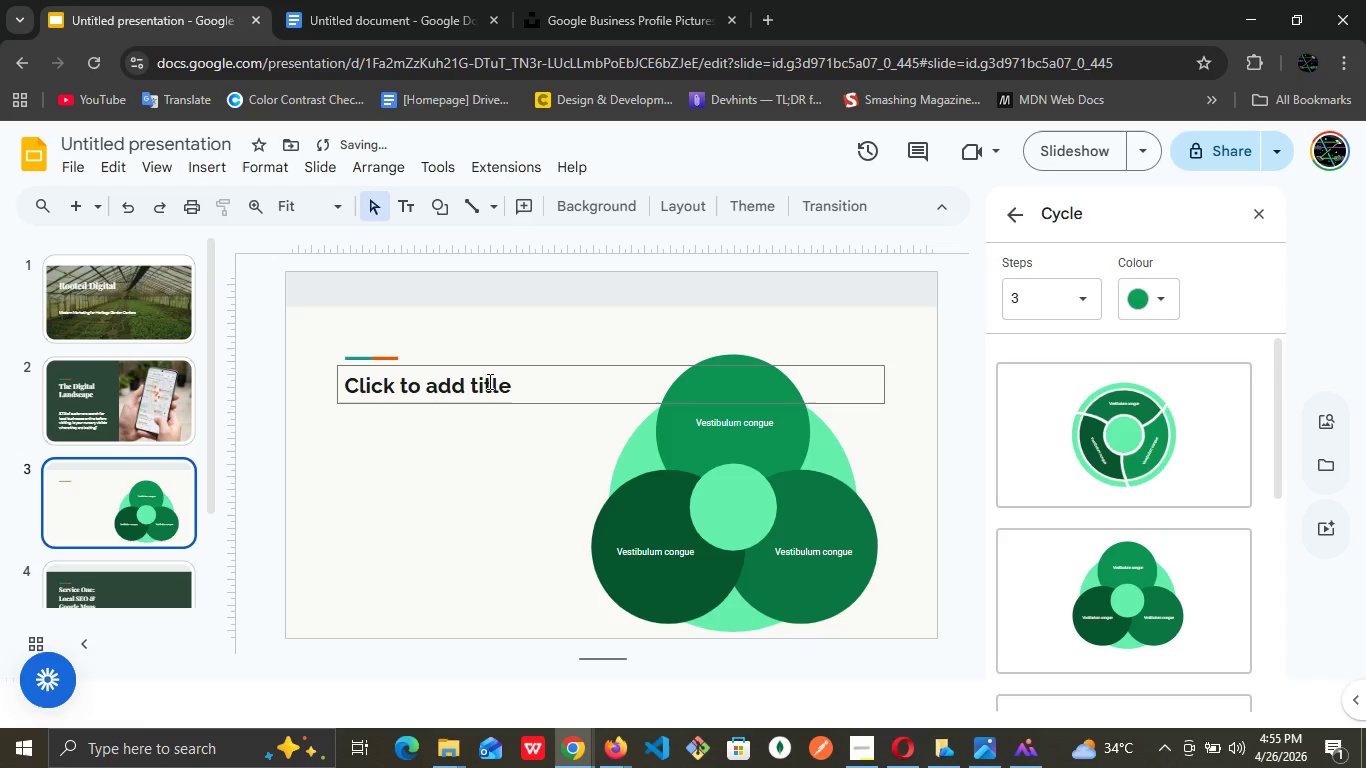 
left_click([483, 382])
 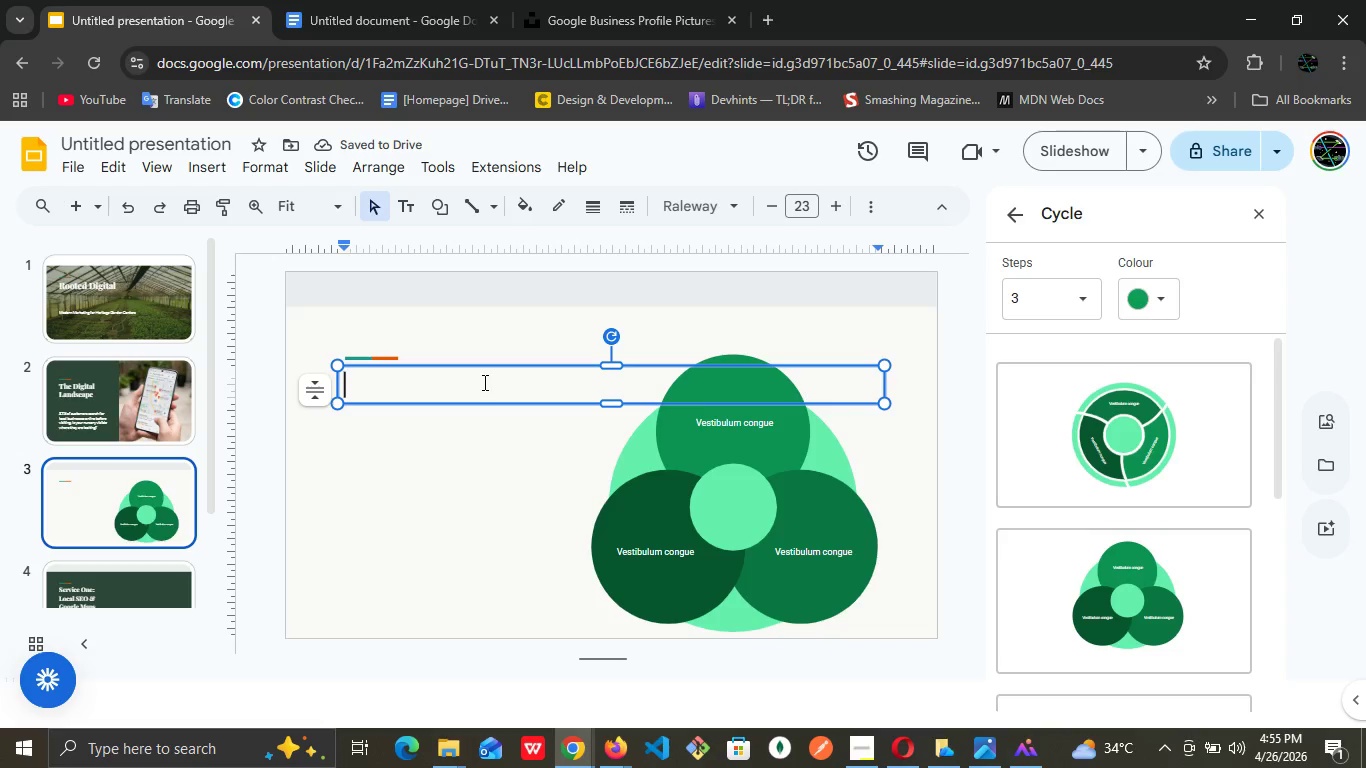 
key(Control+V)
 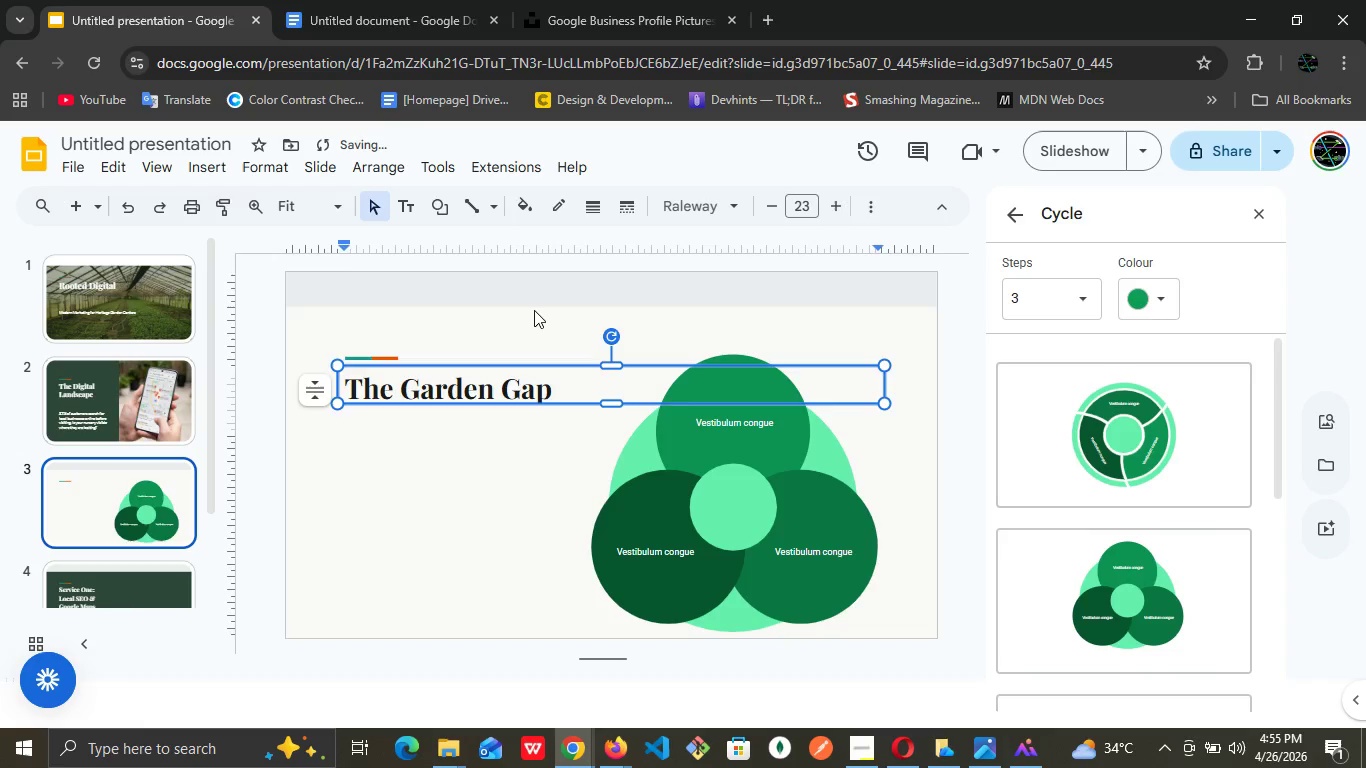 
left_click([534, 310])
 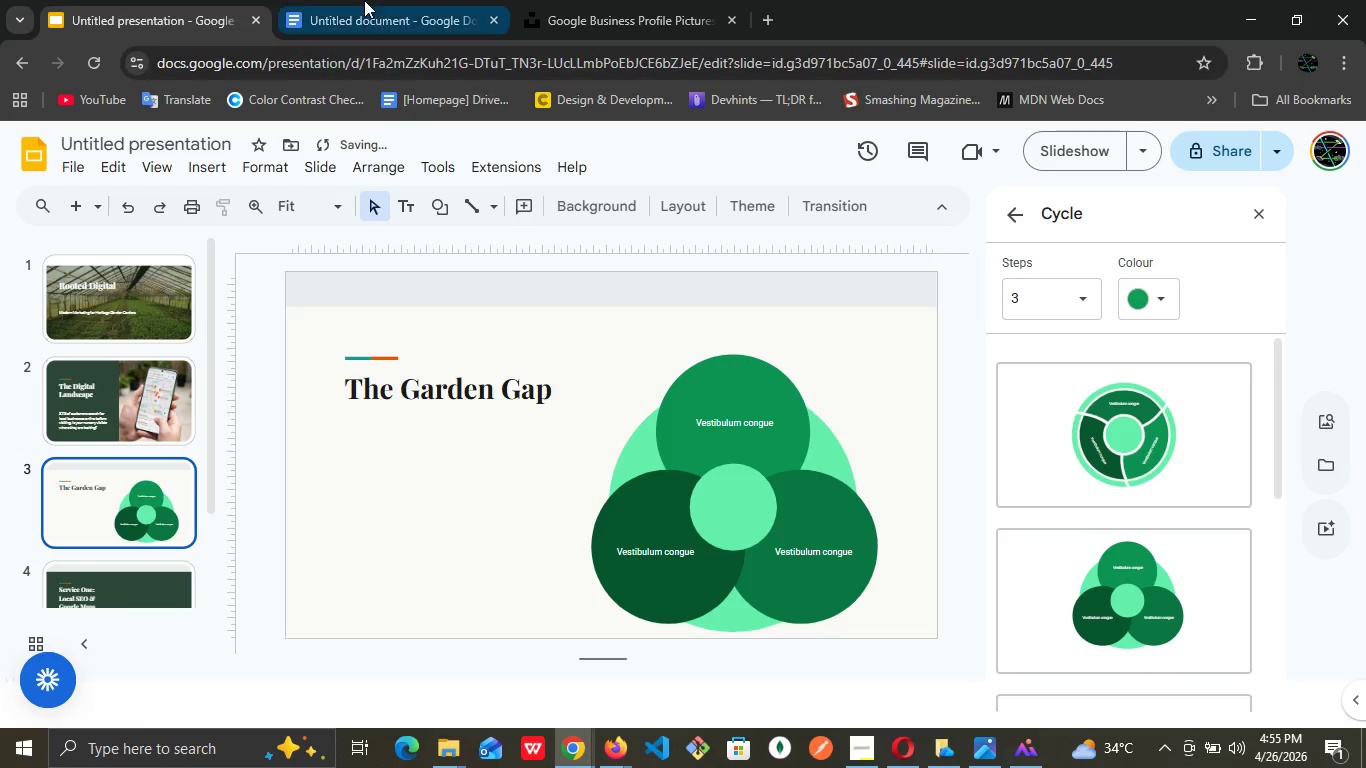 
left_click([361, 0])
 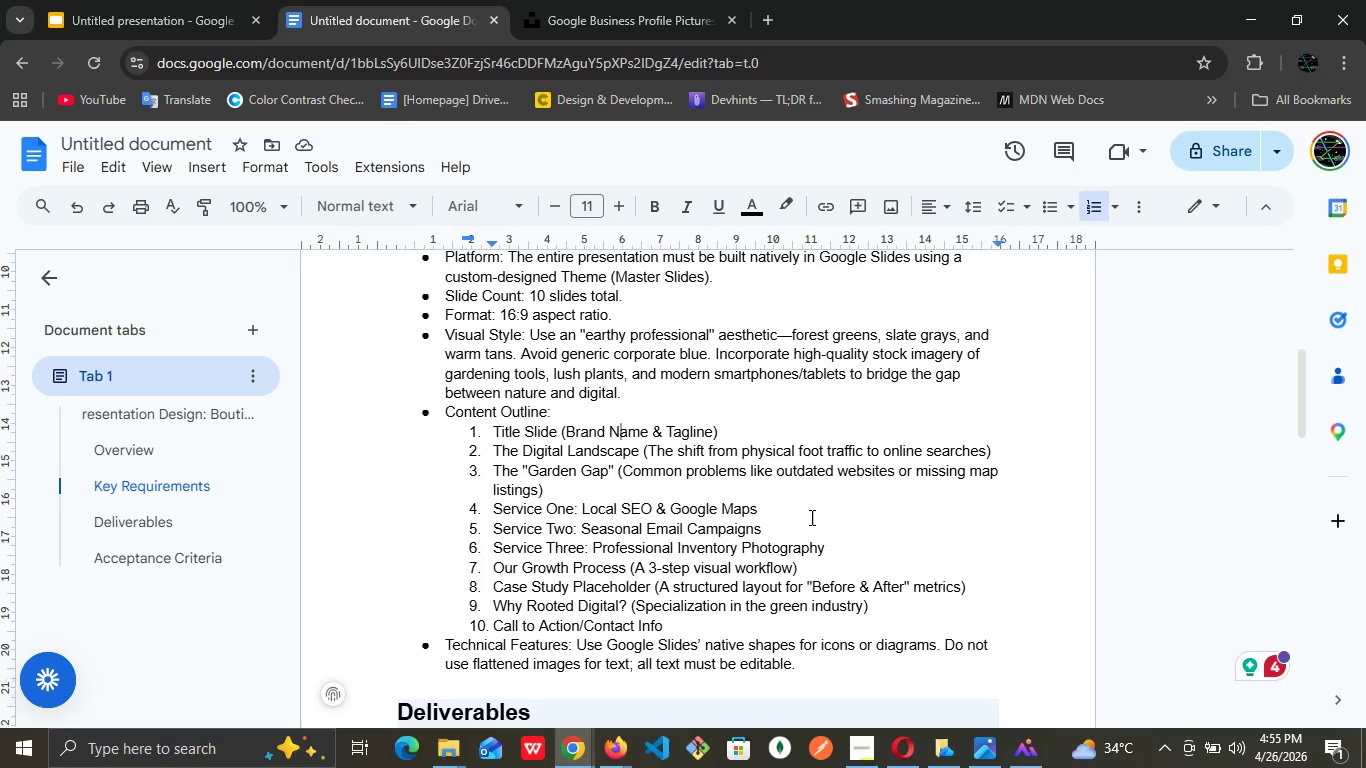 
left_click([809, 519])
 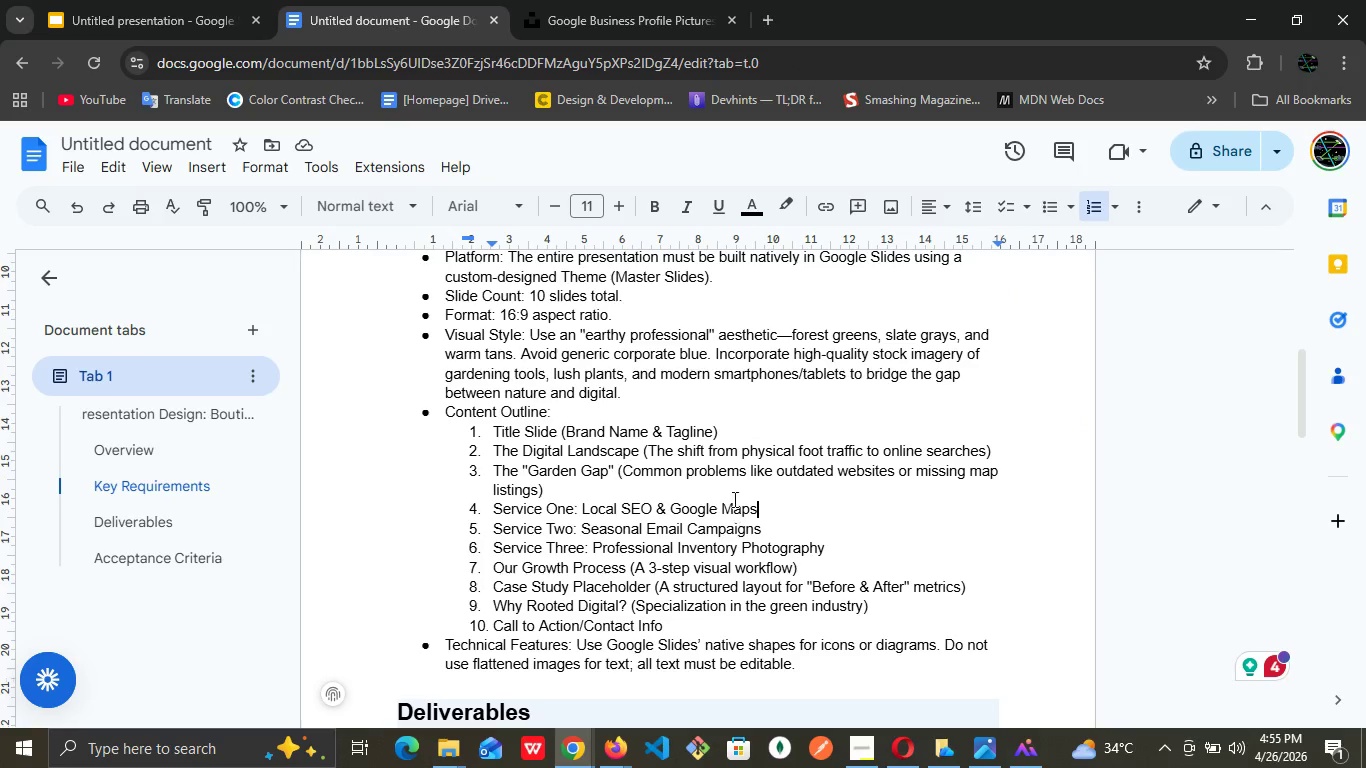 
left_click([763, 441])
 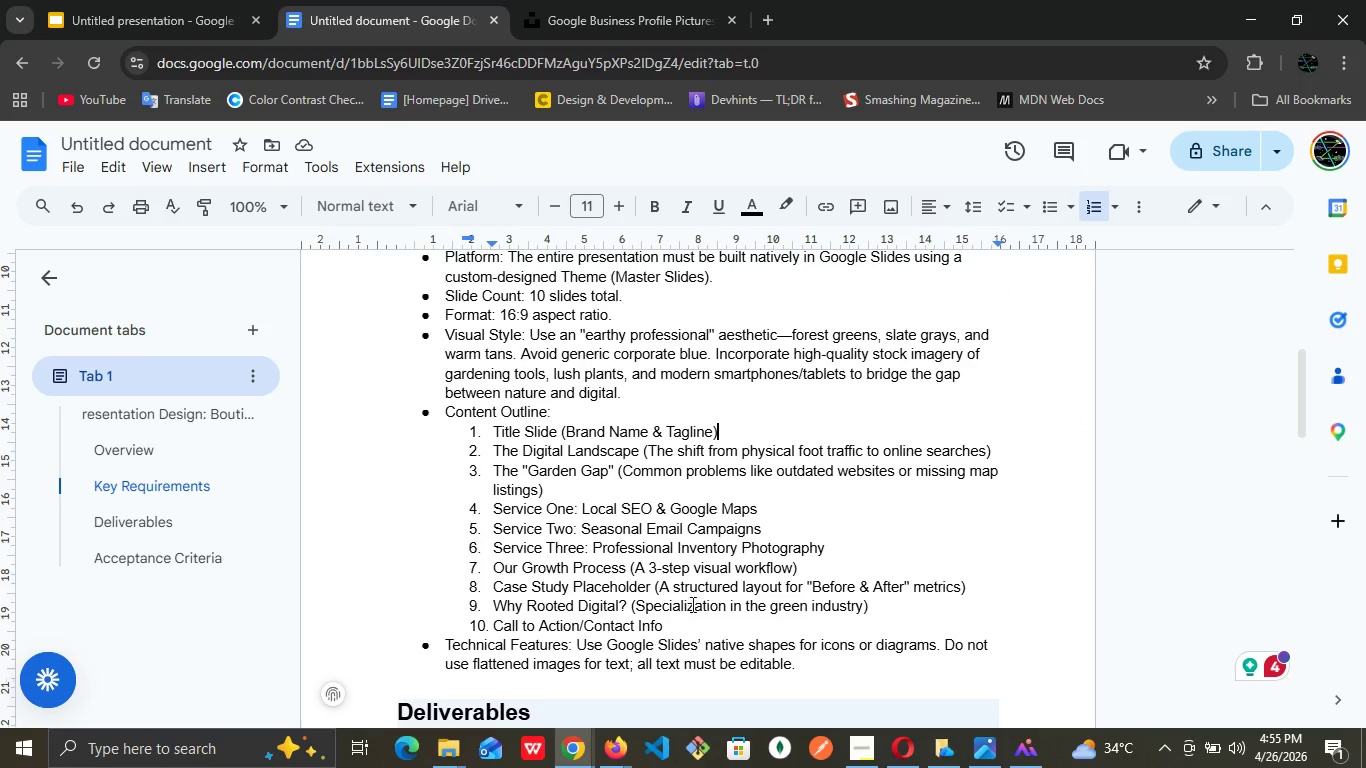 
left_click([766, 555])
 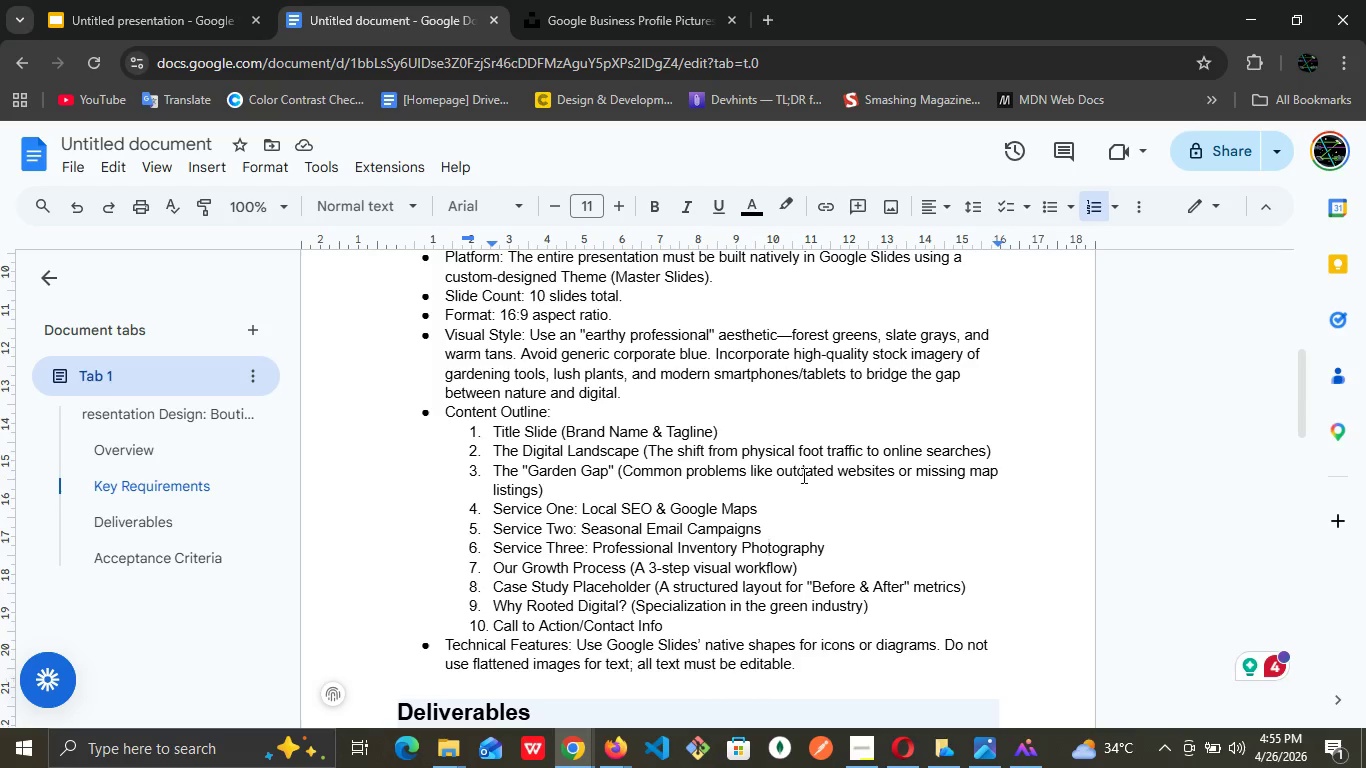 
left_click([802, 475])
 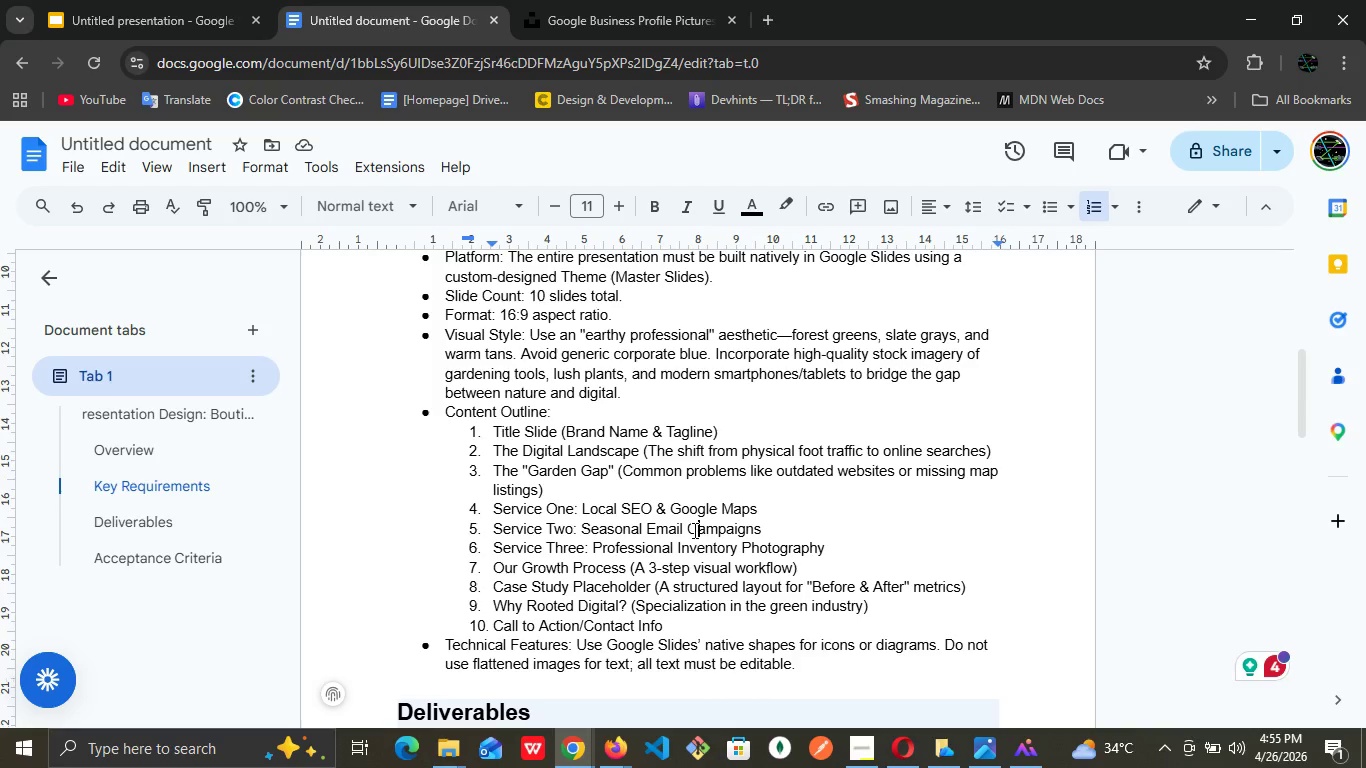 
double_click([693, 530])
 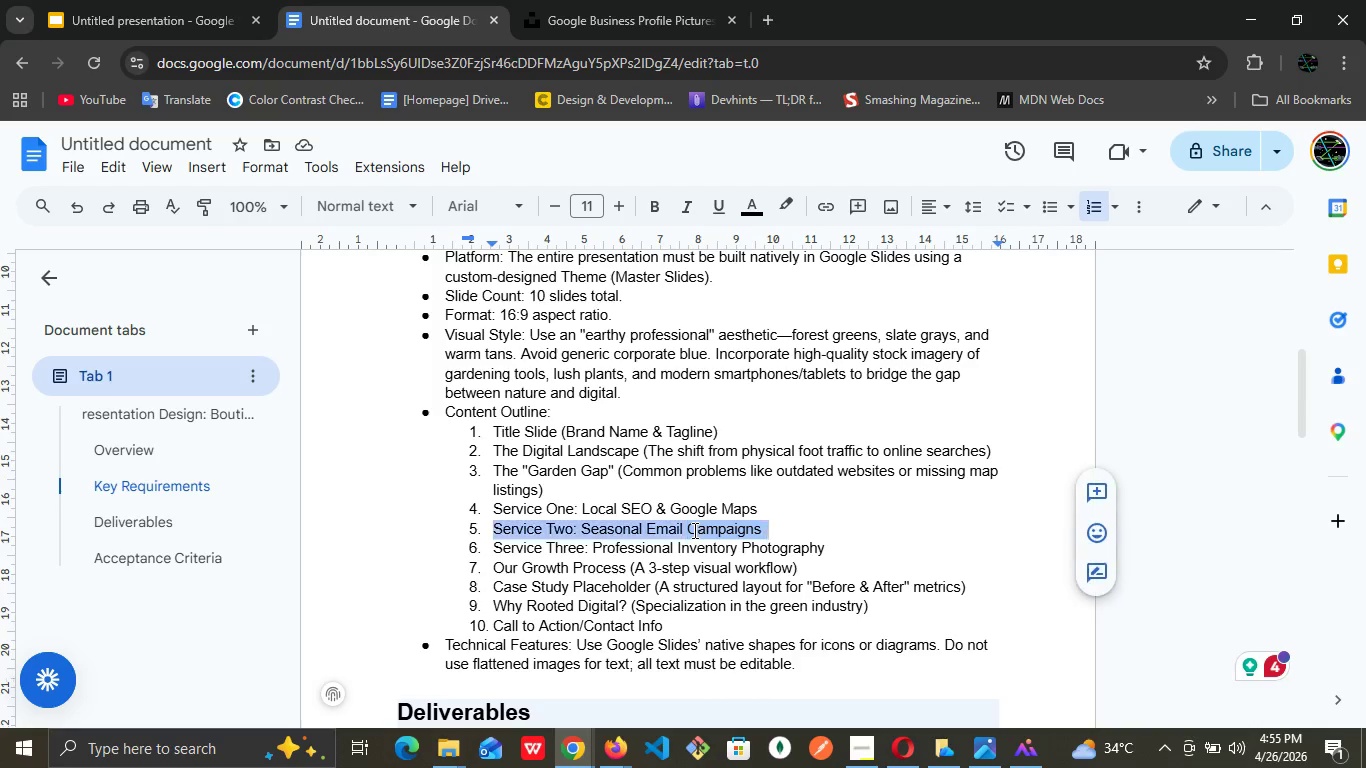 
triple_click([693, 530])
 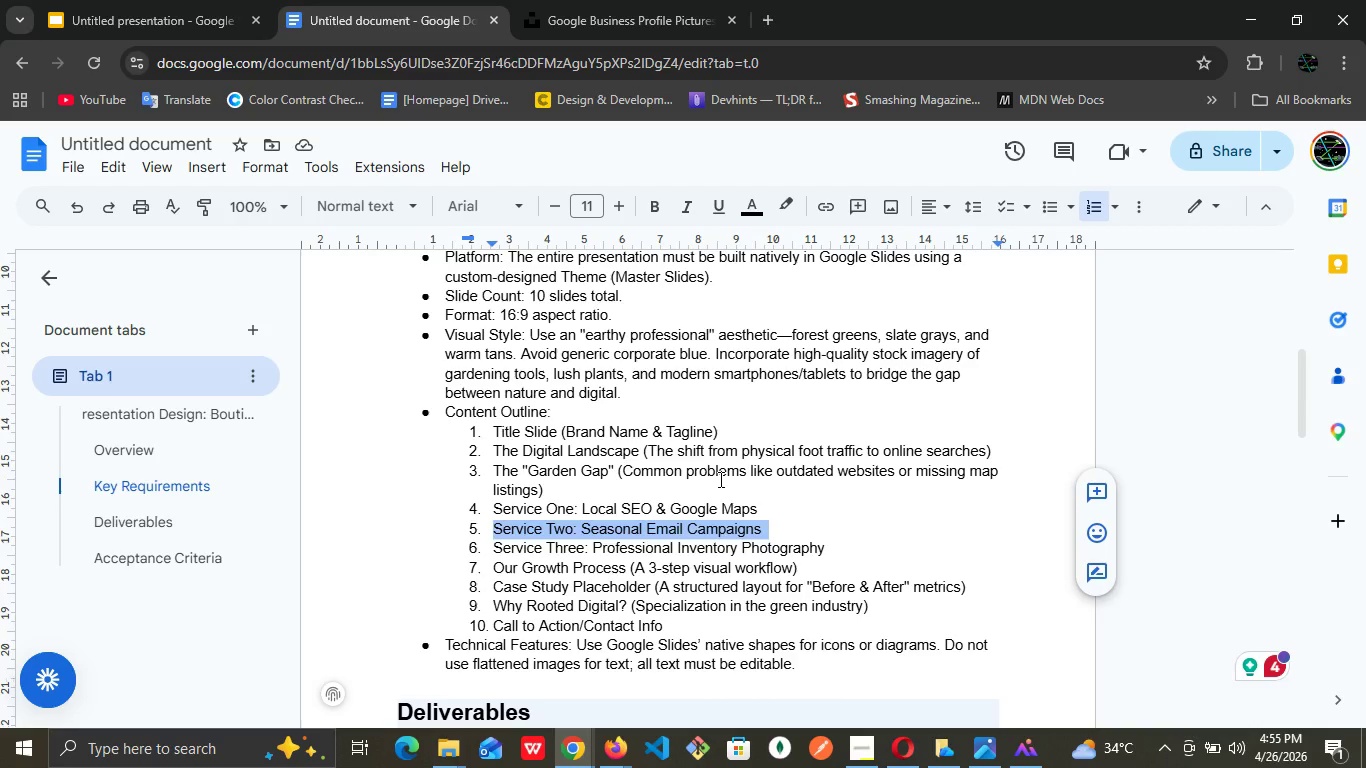 
left_click([719, 479])
 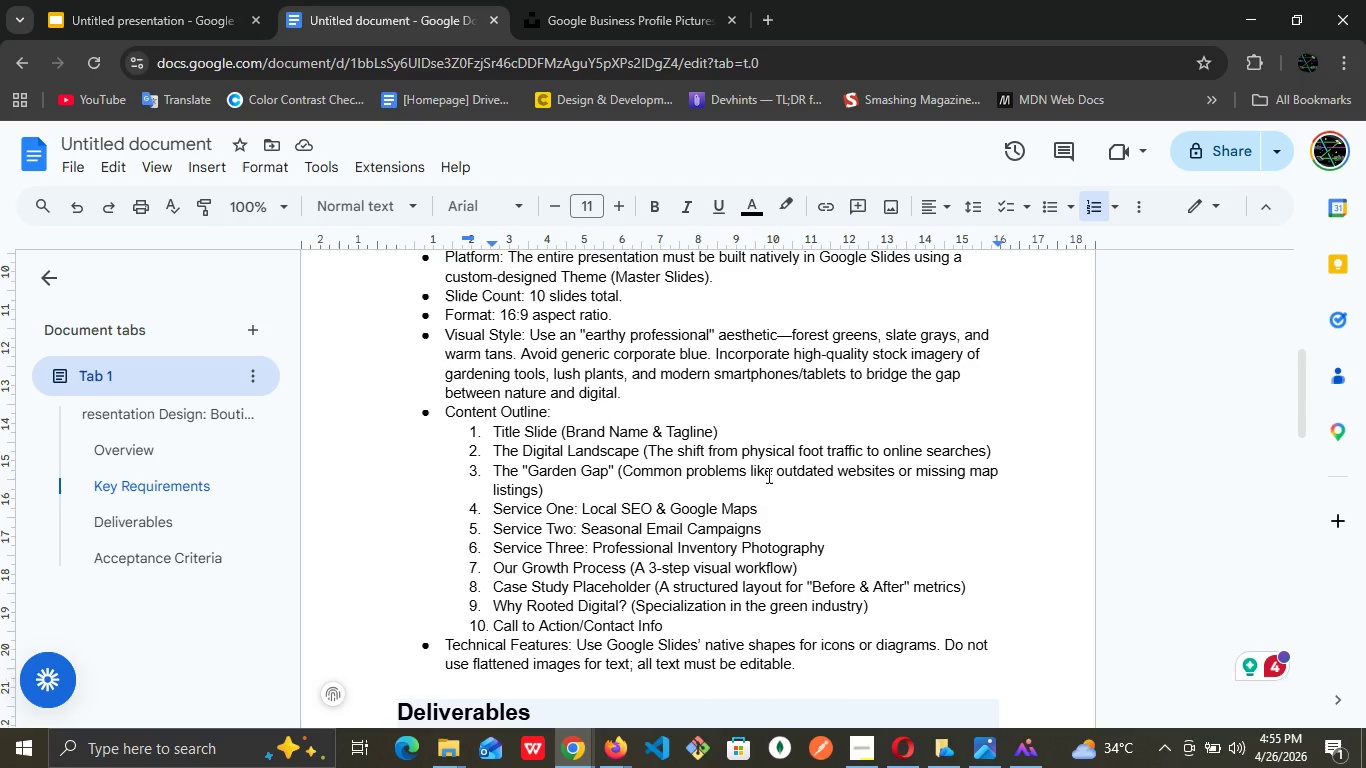 
left_click_drag(start_coordinate=[778, 470], to_coordinate=[892, 474])
 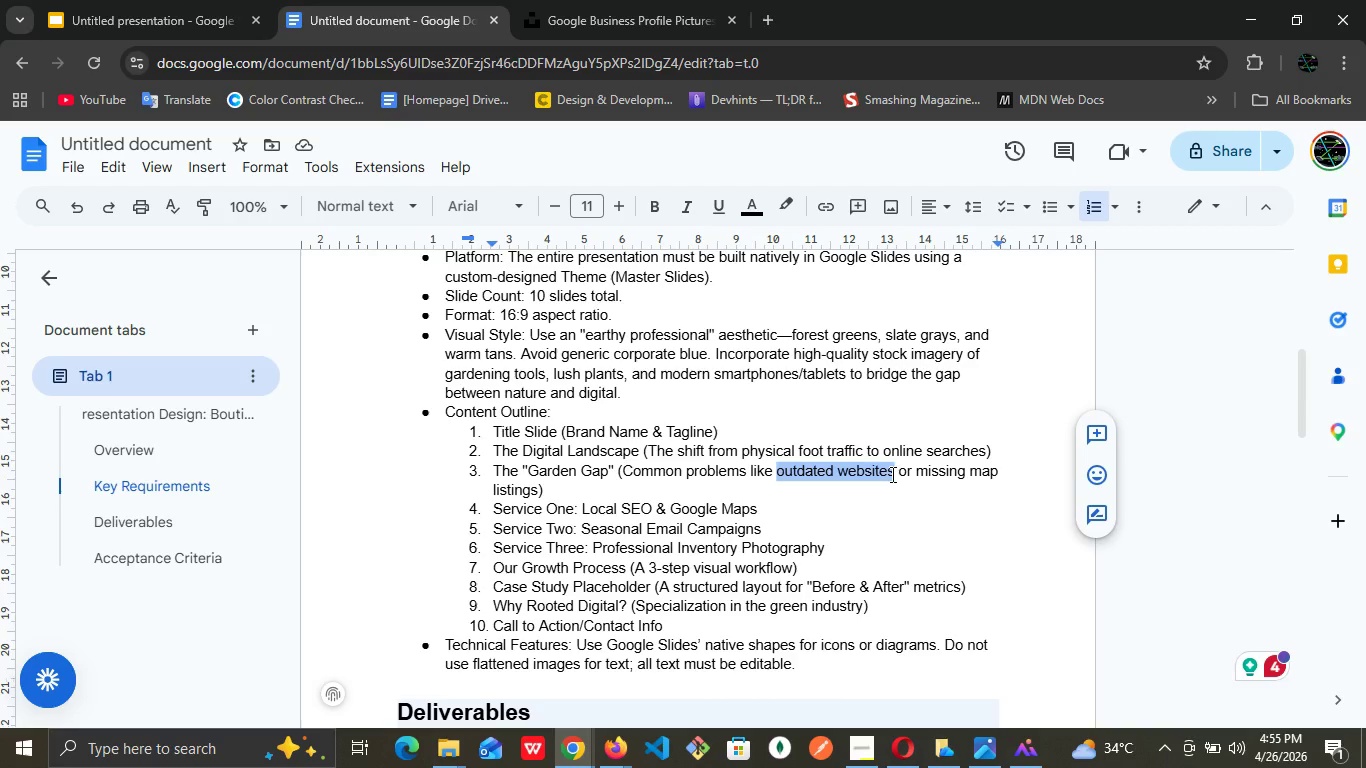 
key(Control+C)
 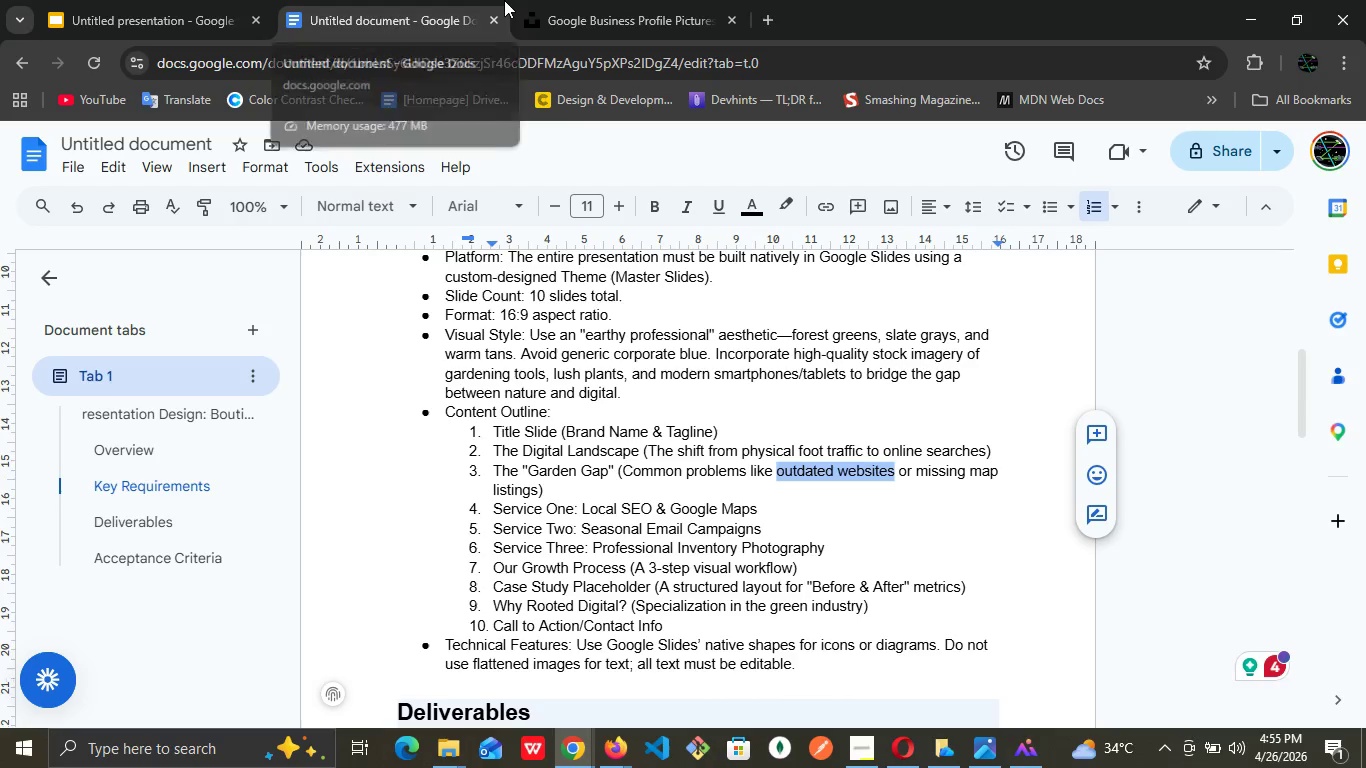 
left_click([378, 0])
 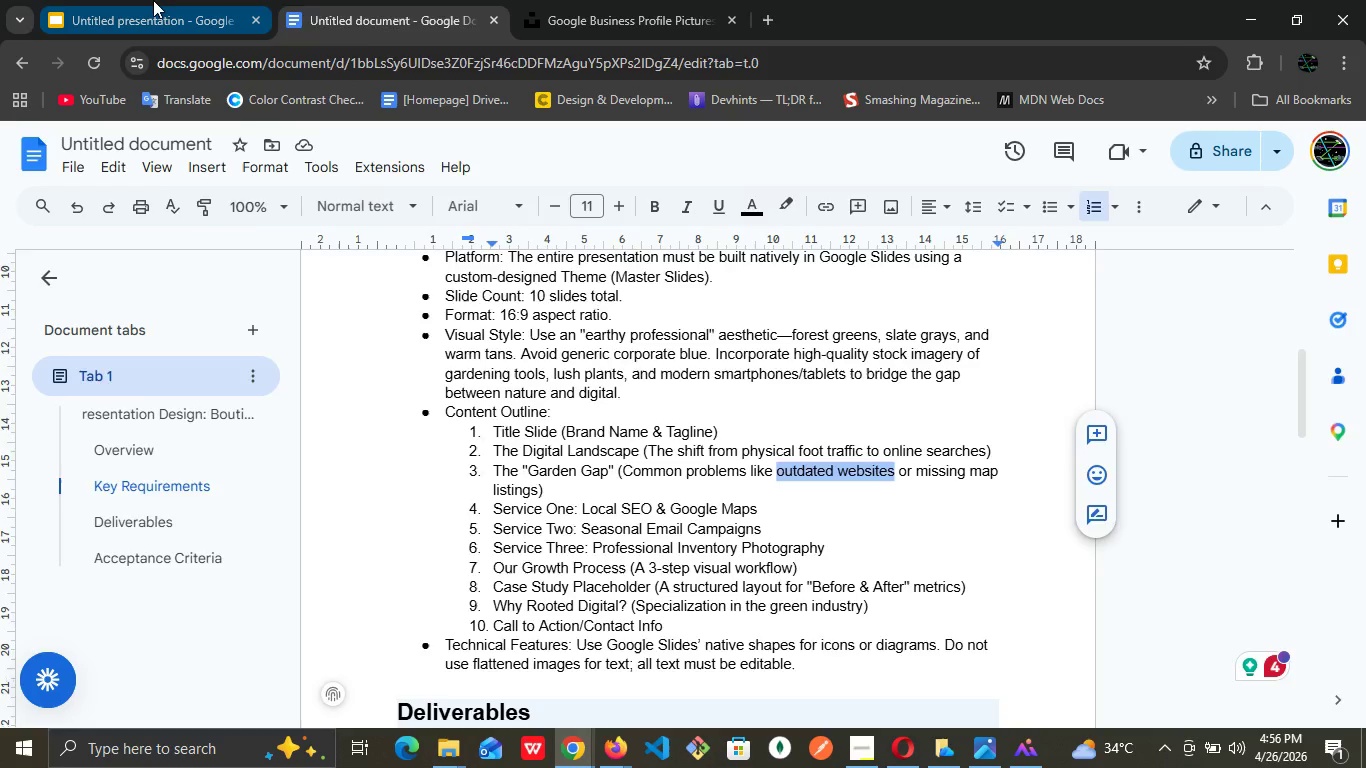 
left_click([153, 0])
 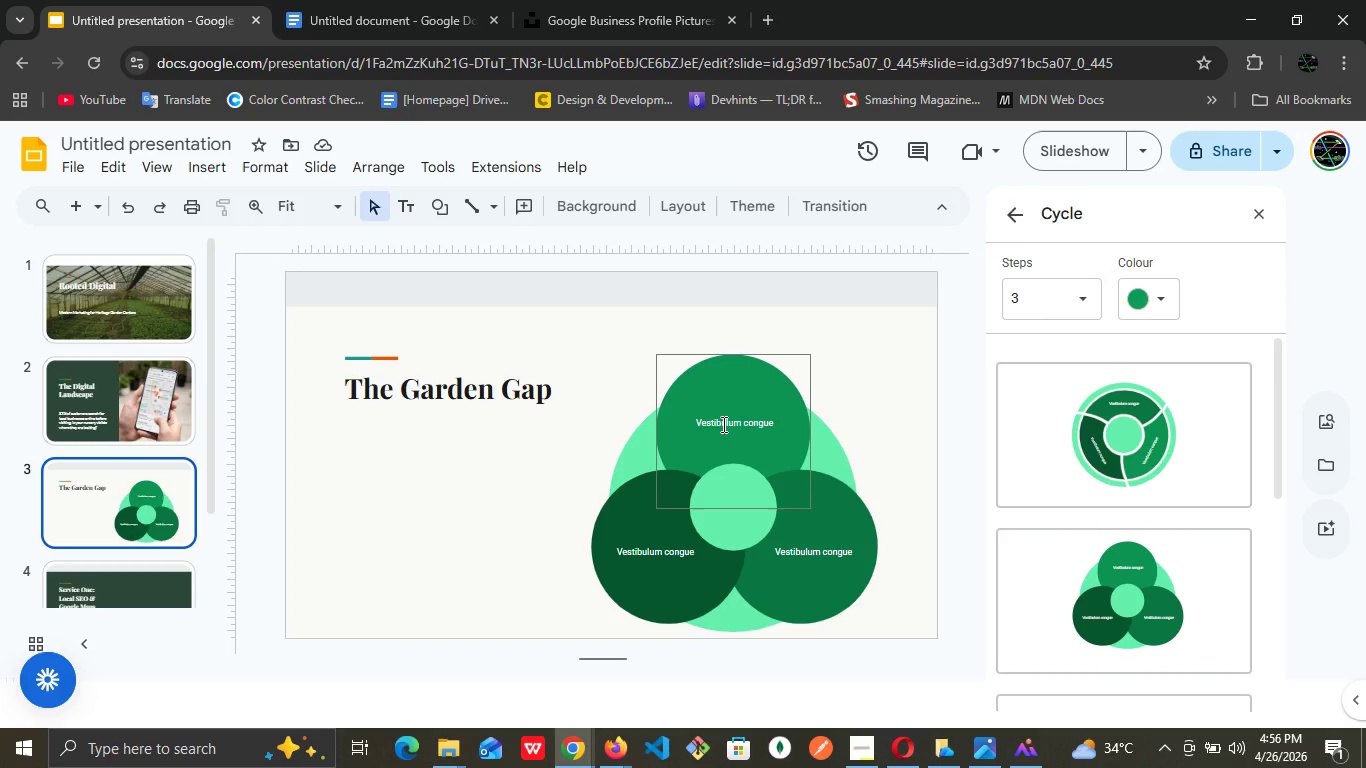 
double_click([722, 424])
 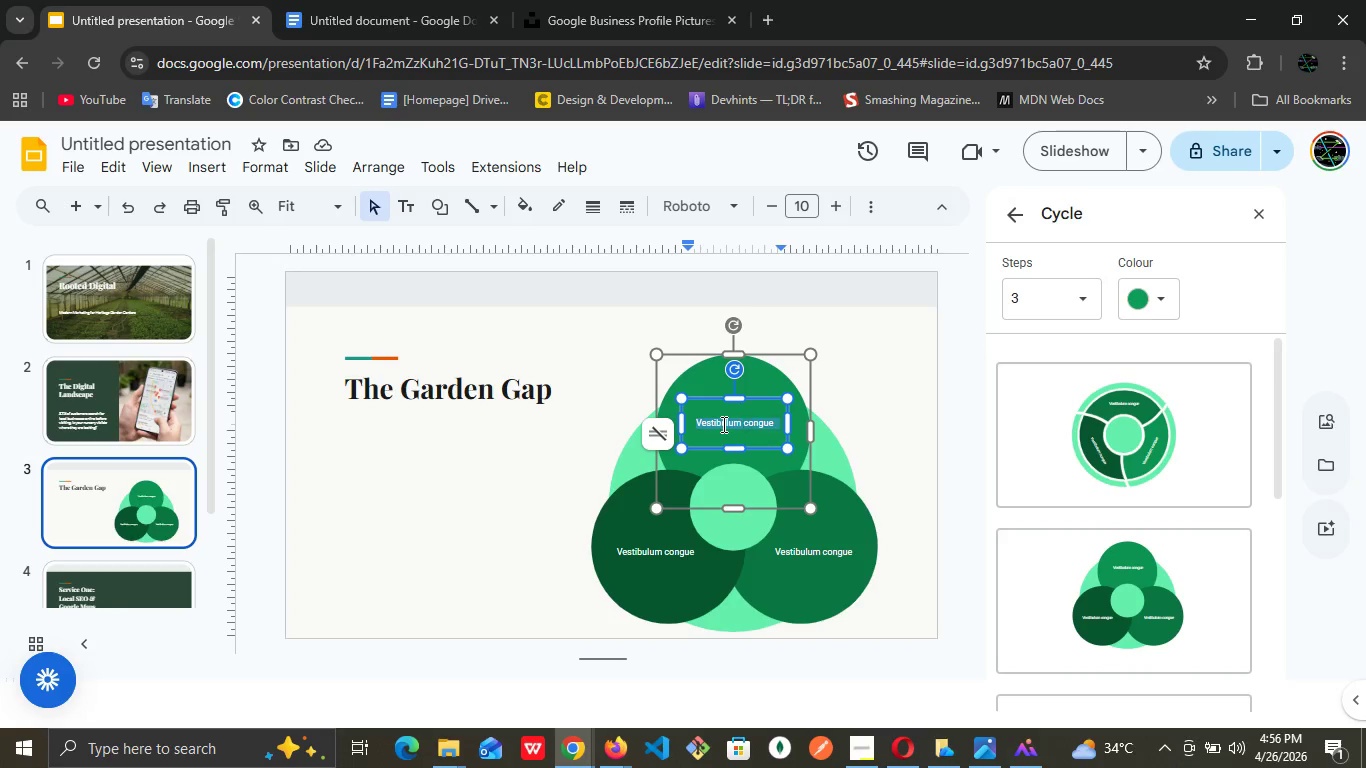 
triple_click([722, 424])
 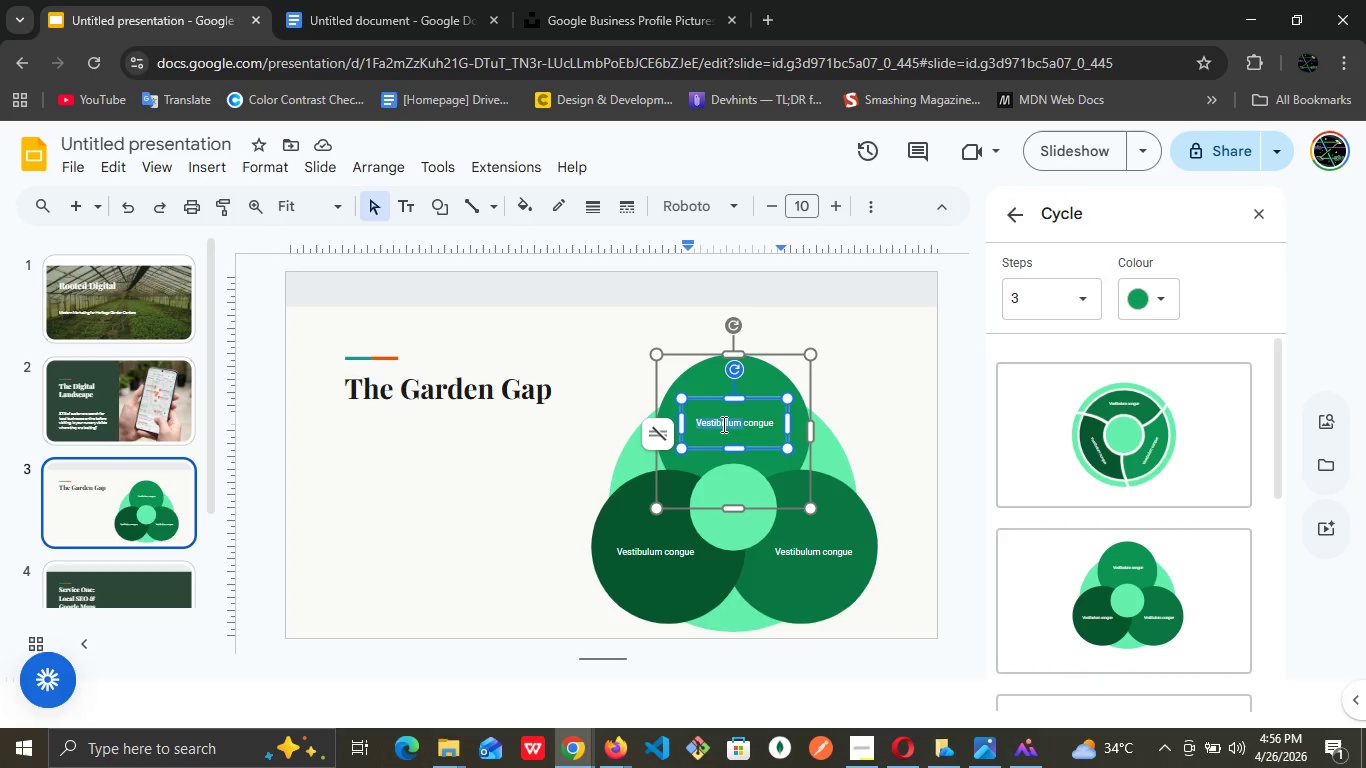 
triple_click([722, 424])
 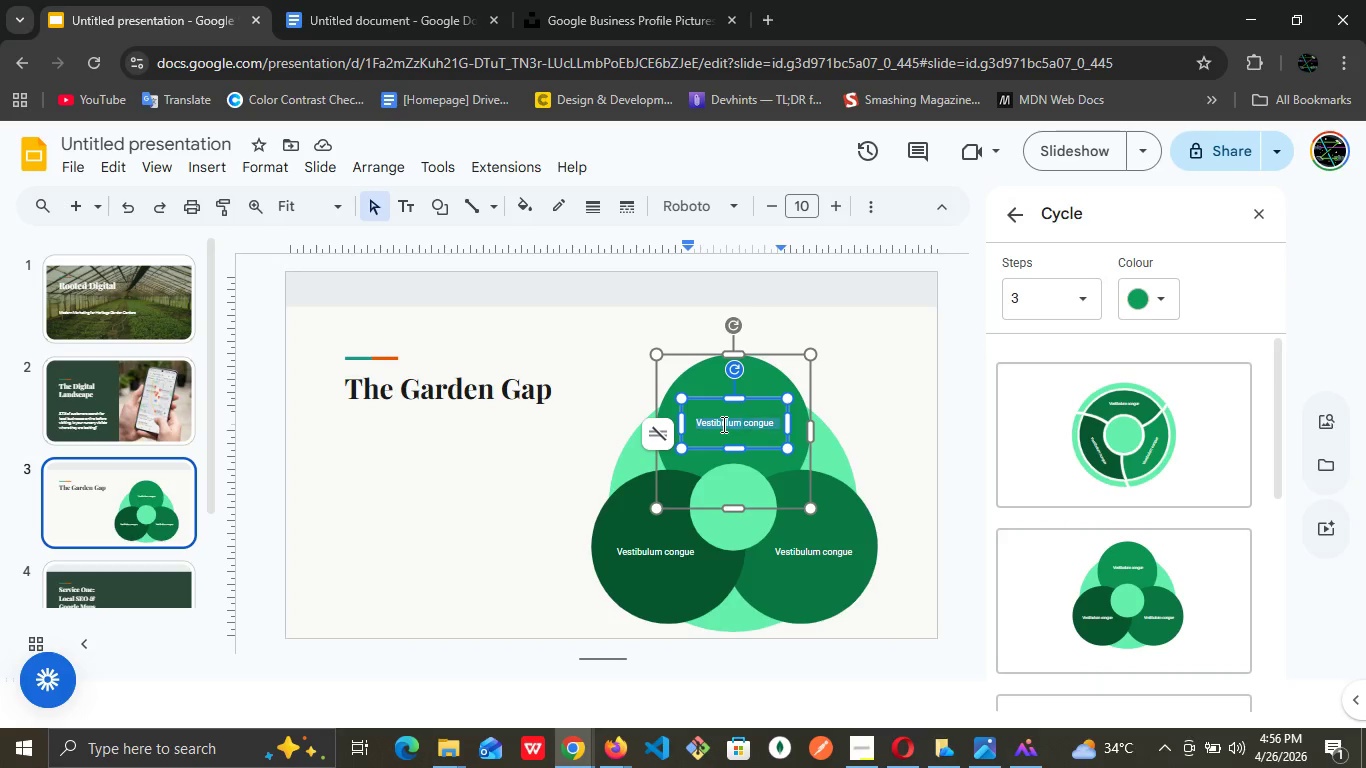 
triple_click([722, 424])
 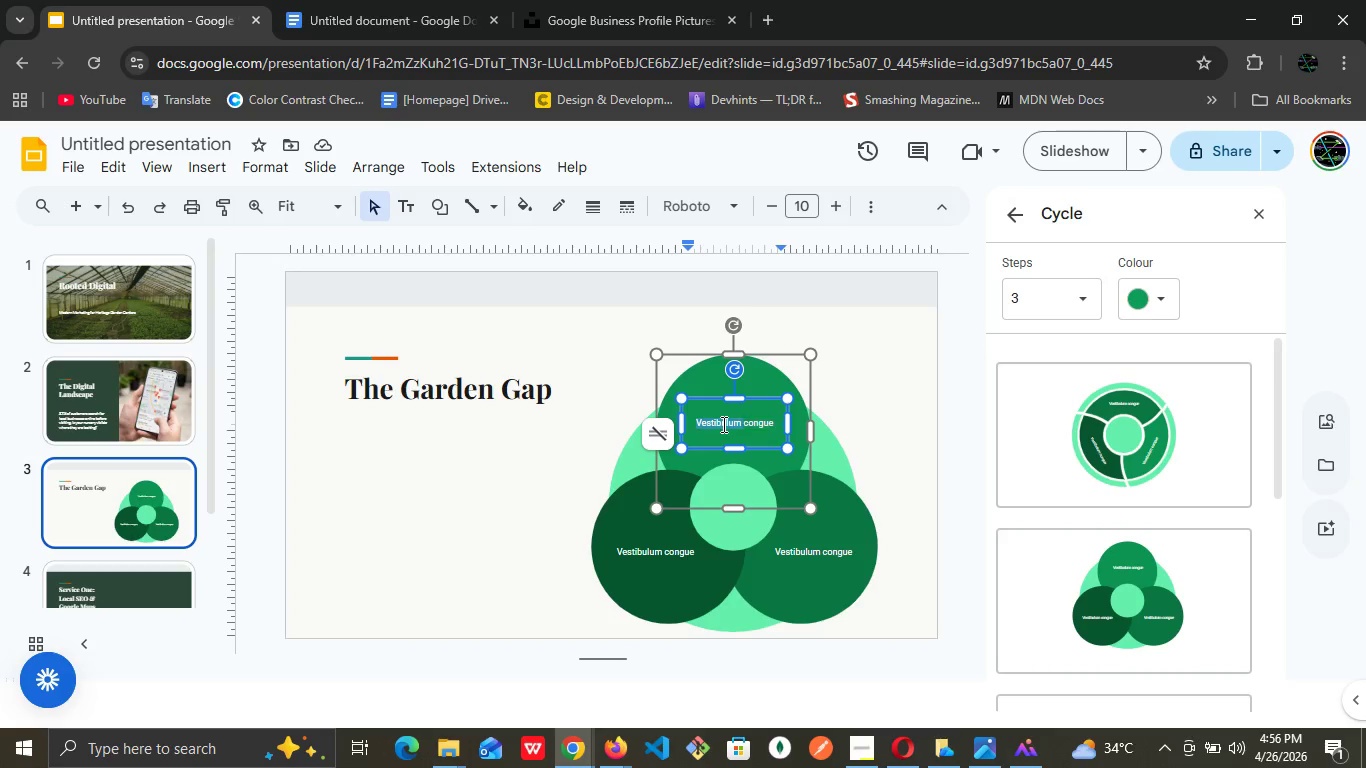 
triple_click([722, 424])
 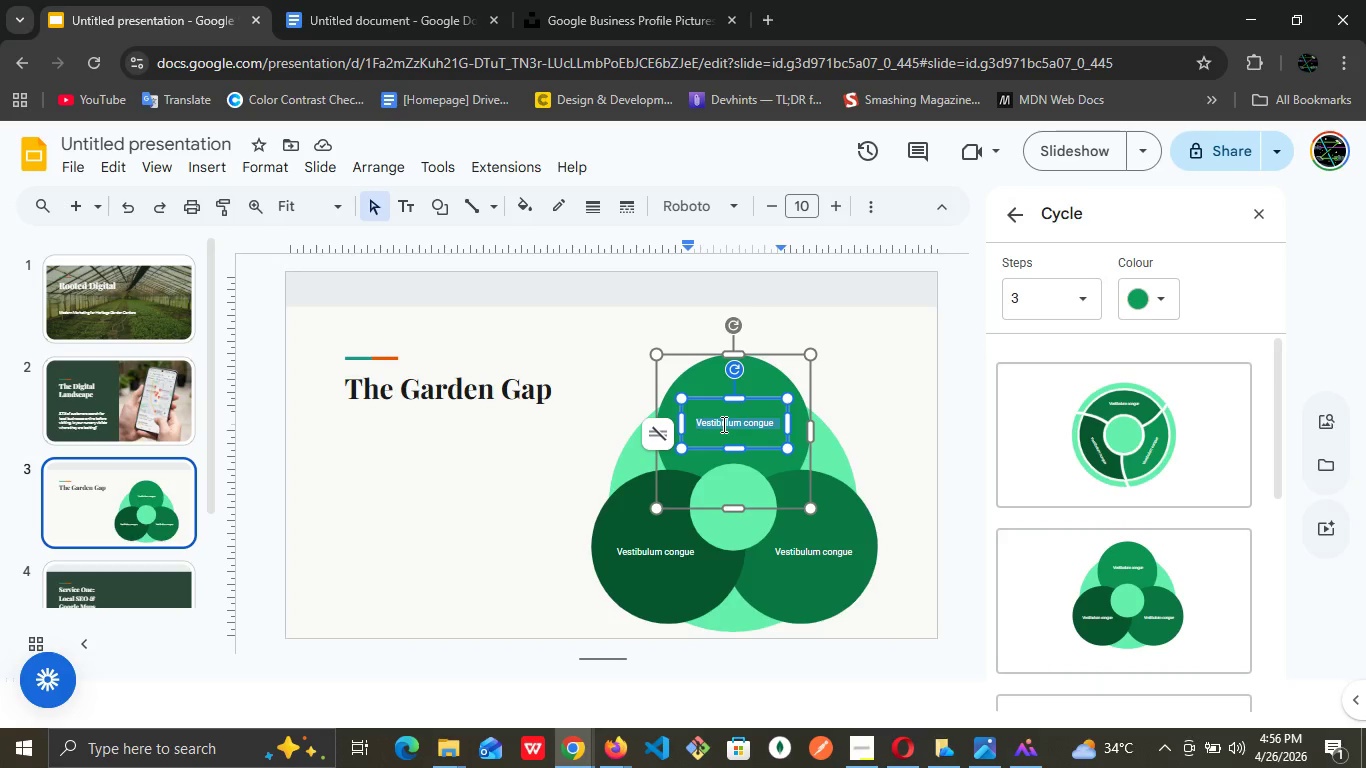 
triple_click([722, 424])
 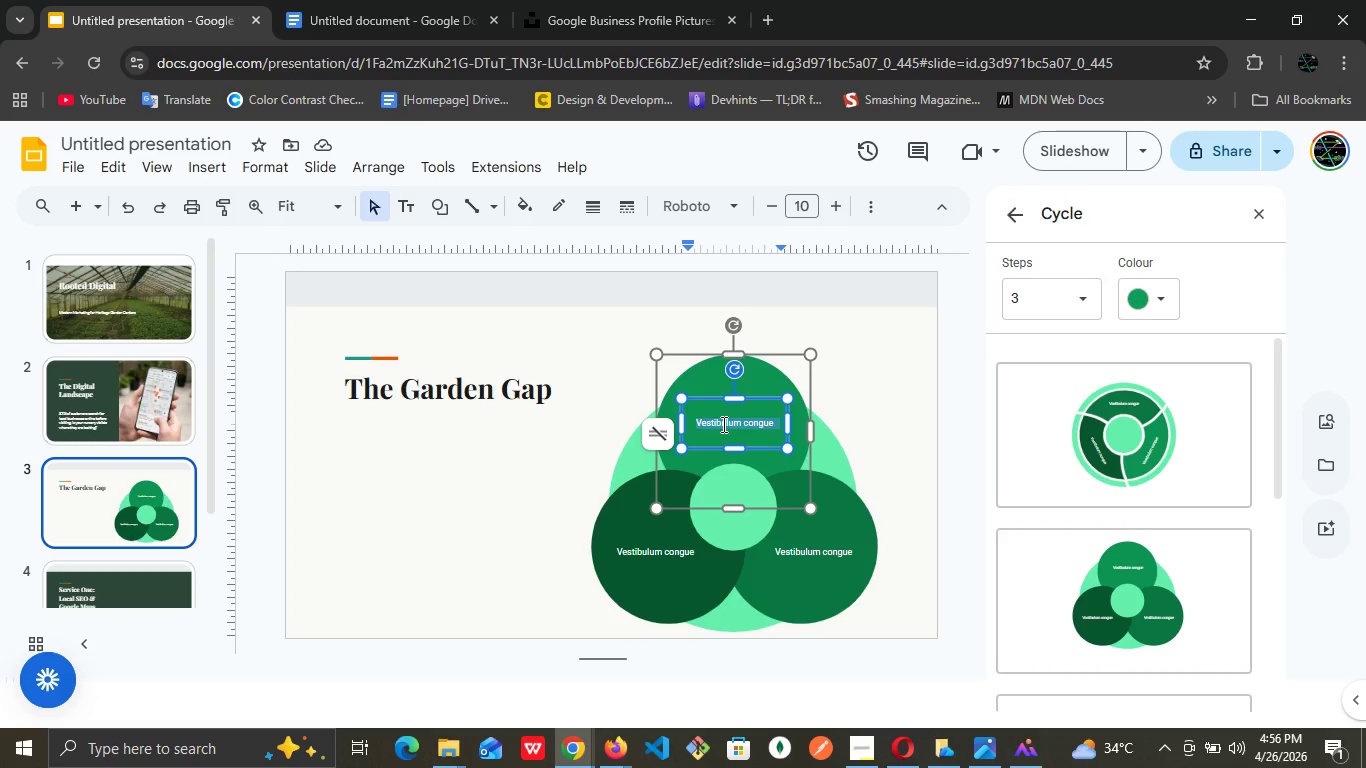 
key(Control+V)
 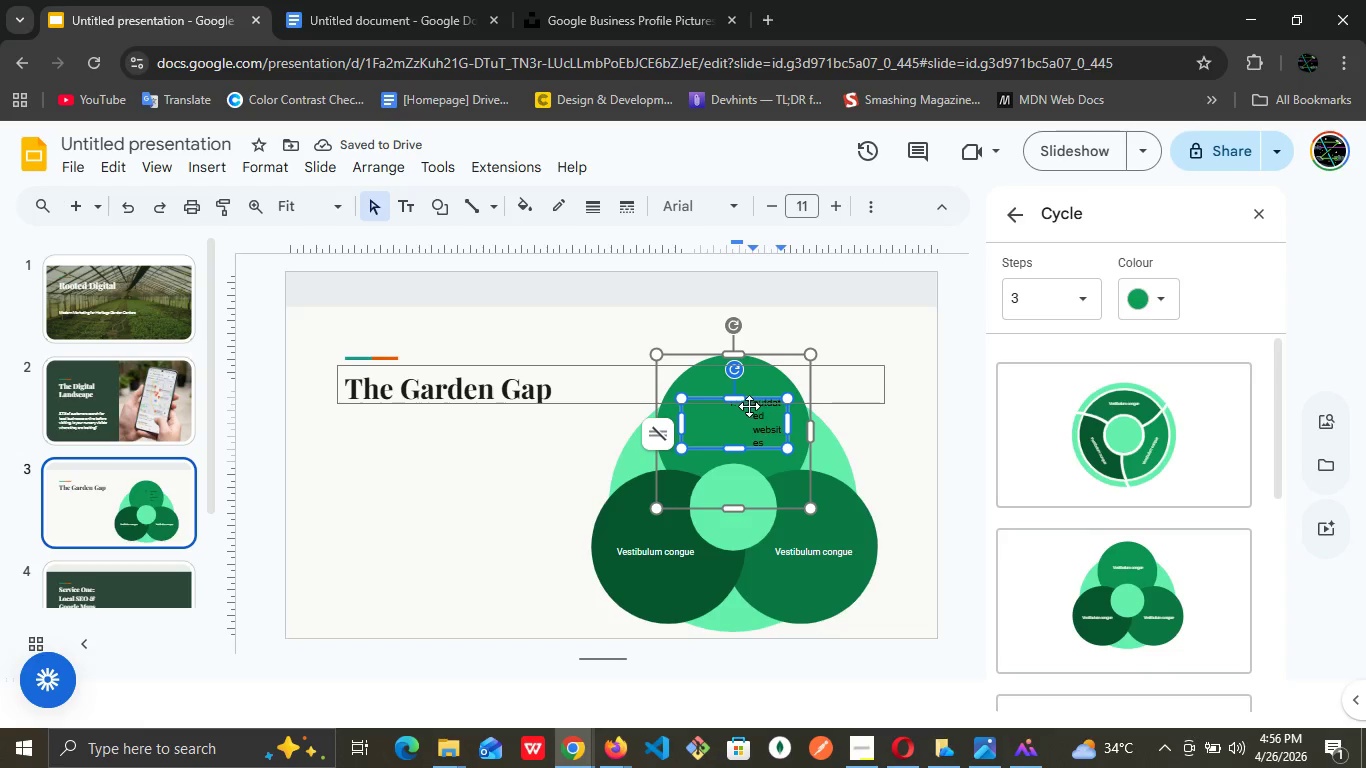 
key(Control+ControlLeft)
 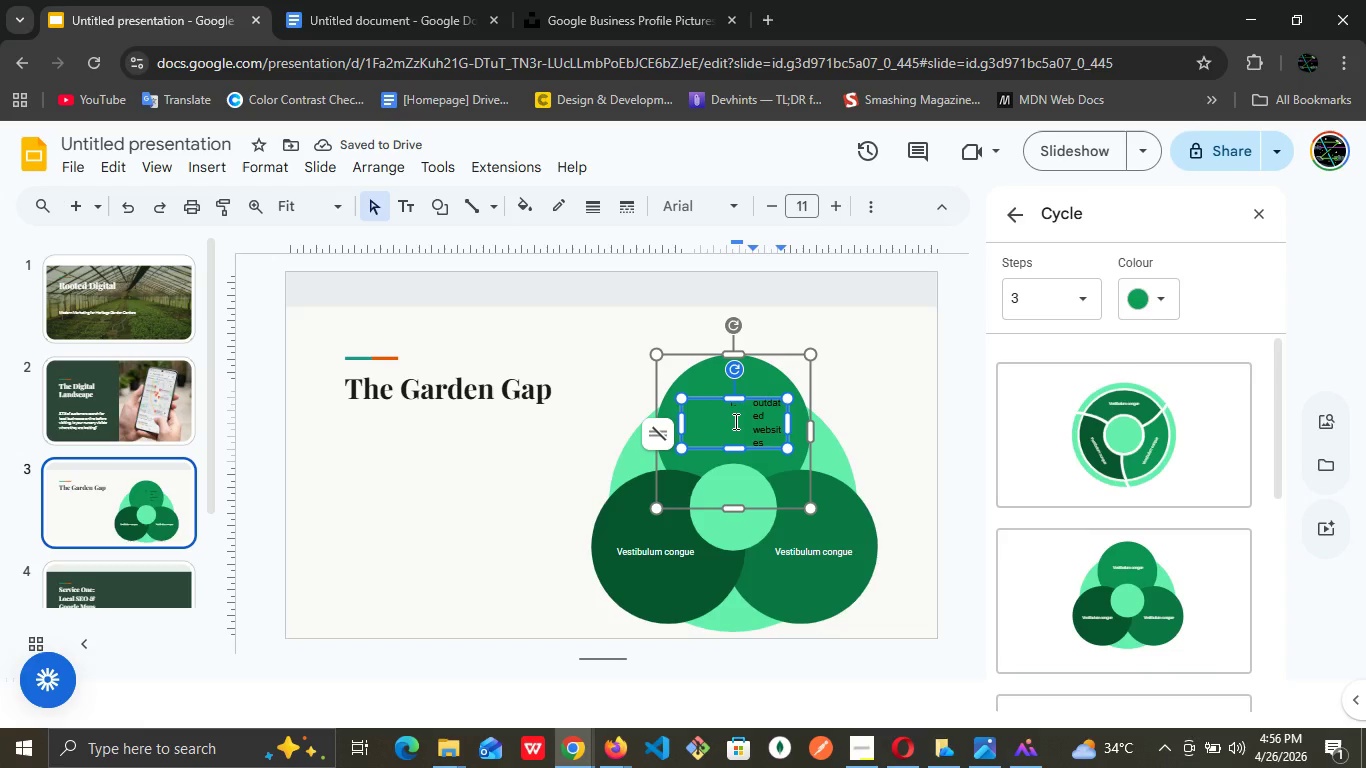 
key(Control+Z)
 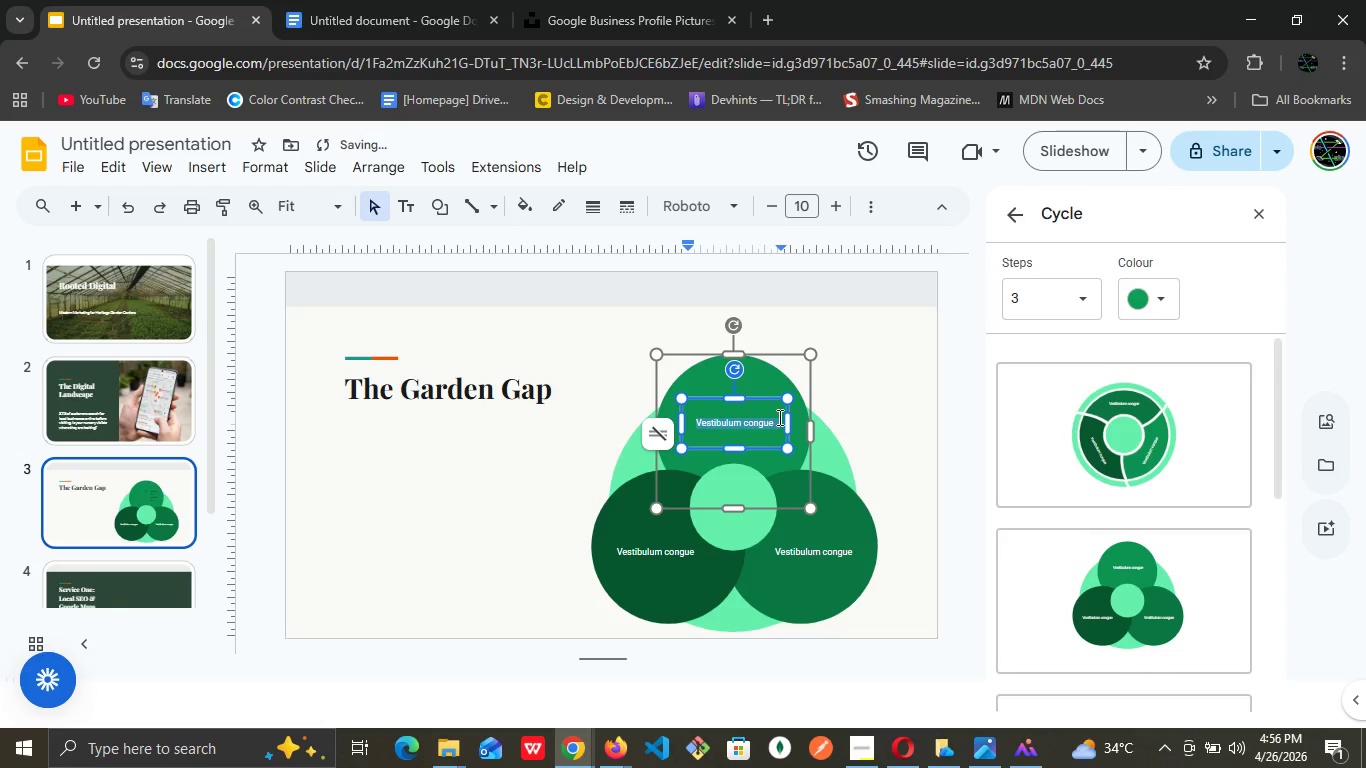 
key(Control+ControlLeft)
 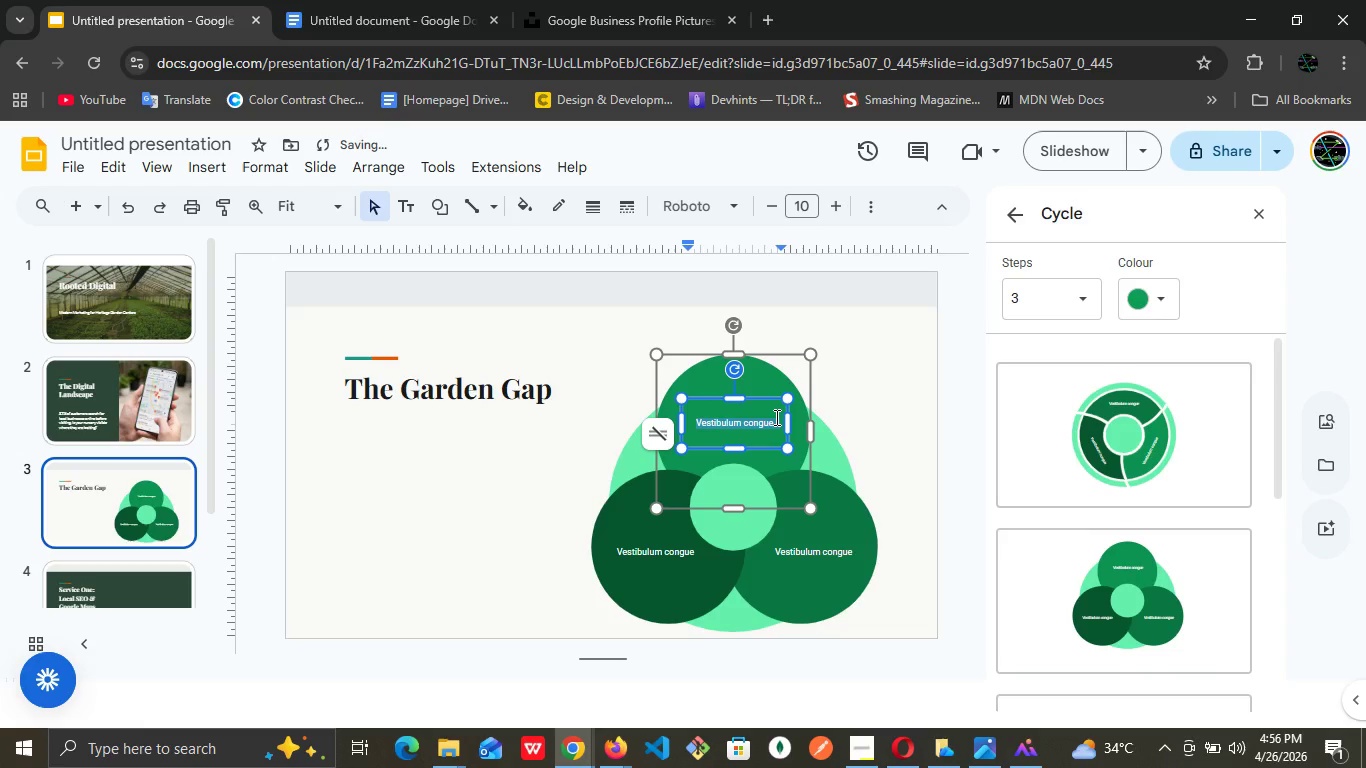 
left_click([775, 417])
 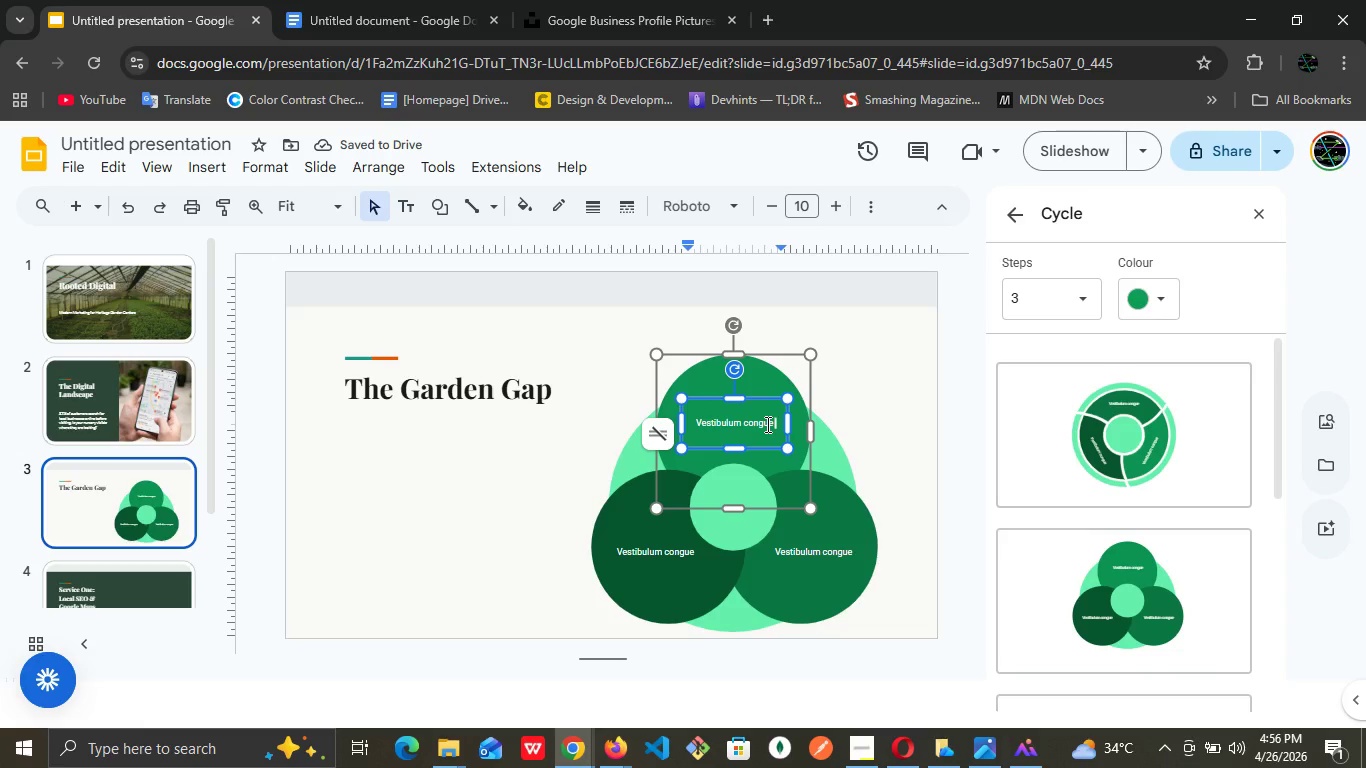 
key(Backspace)
 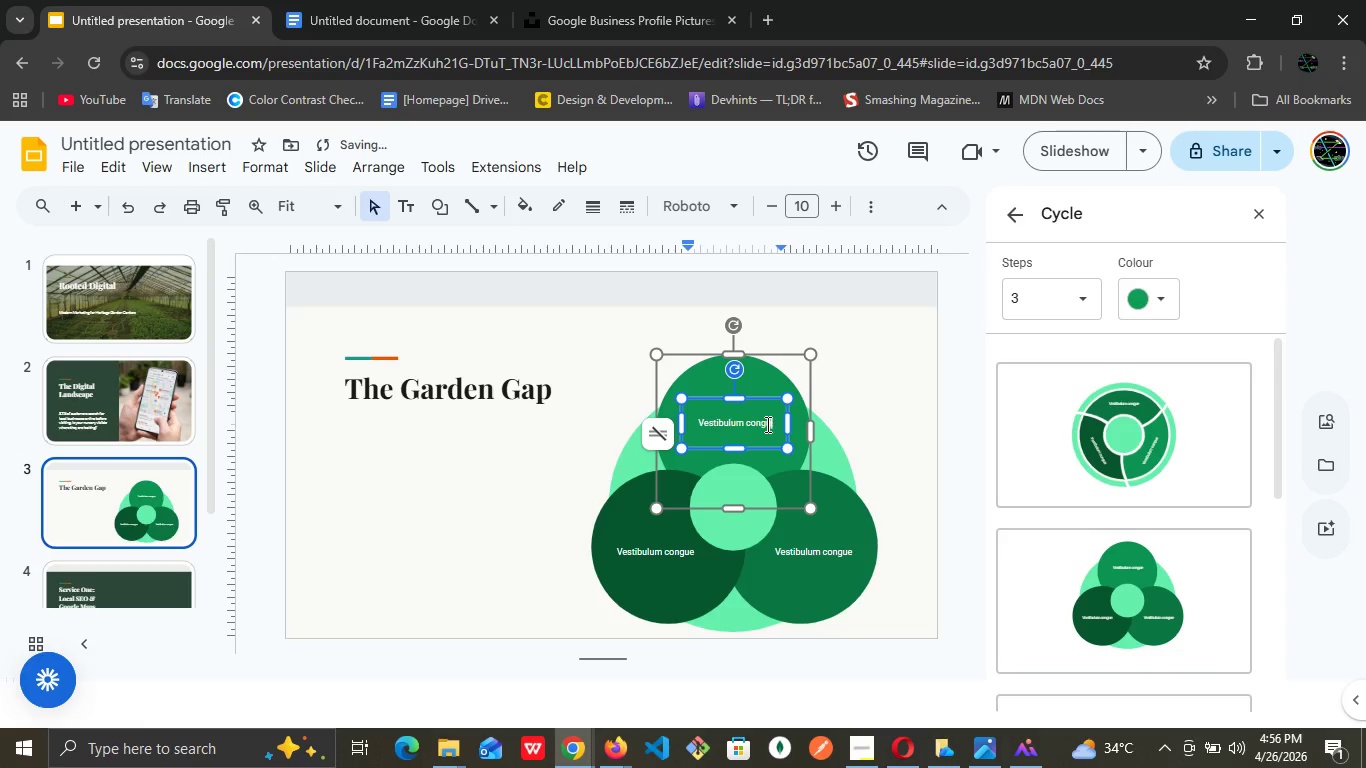 
key(Backspace)
 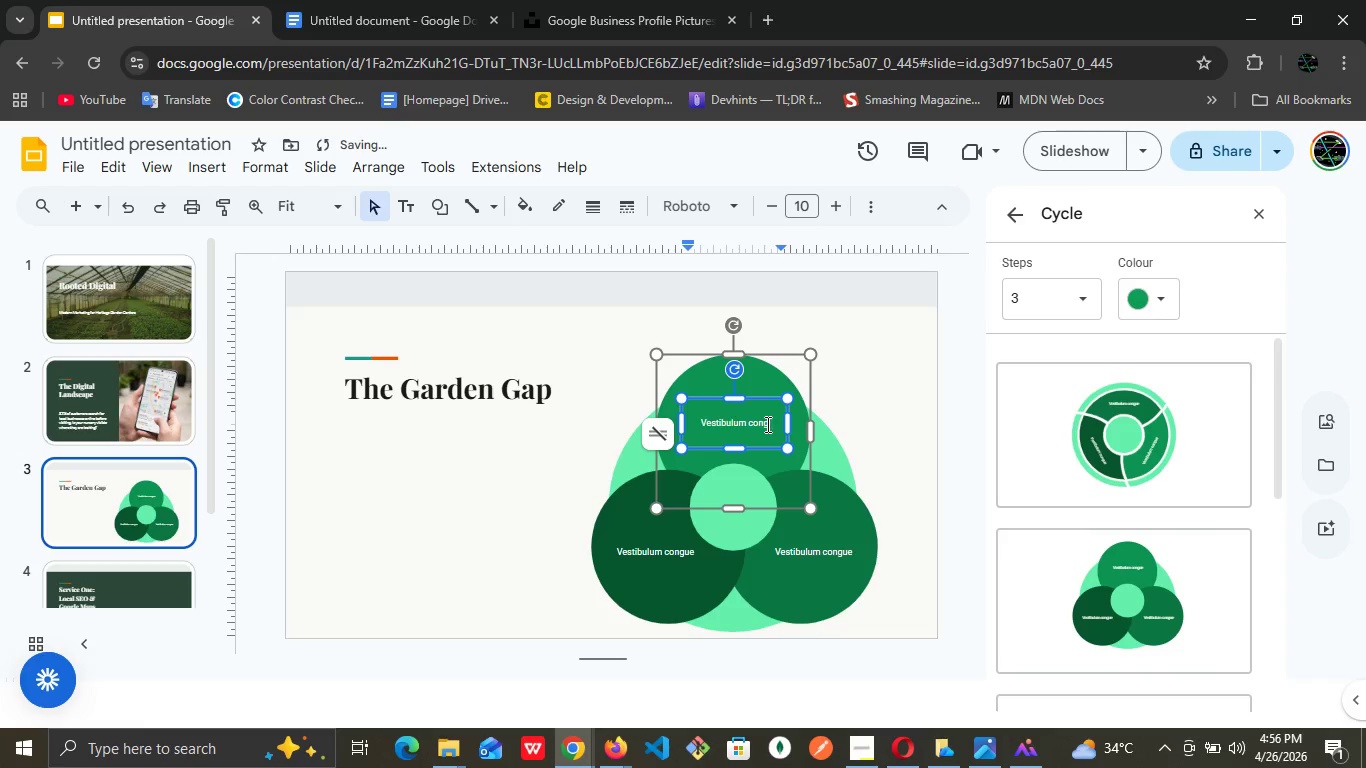 
key(Backspace)
 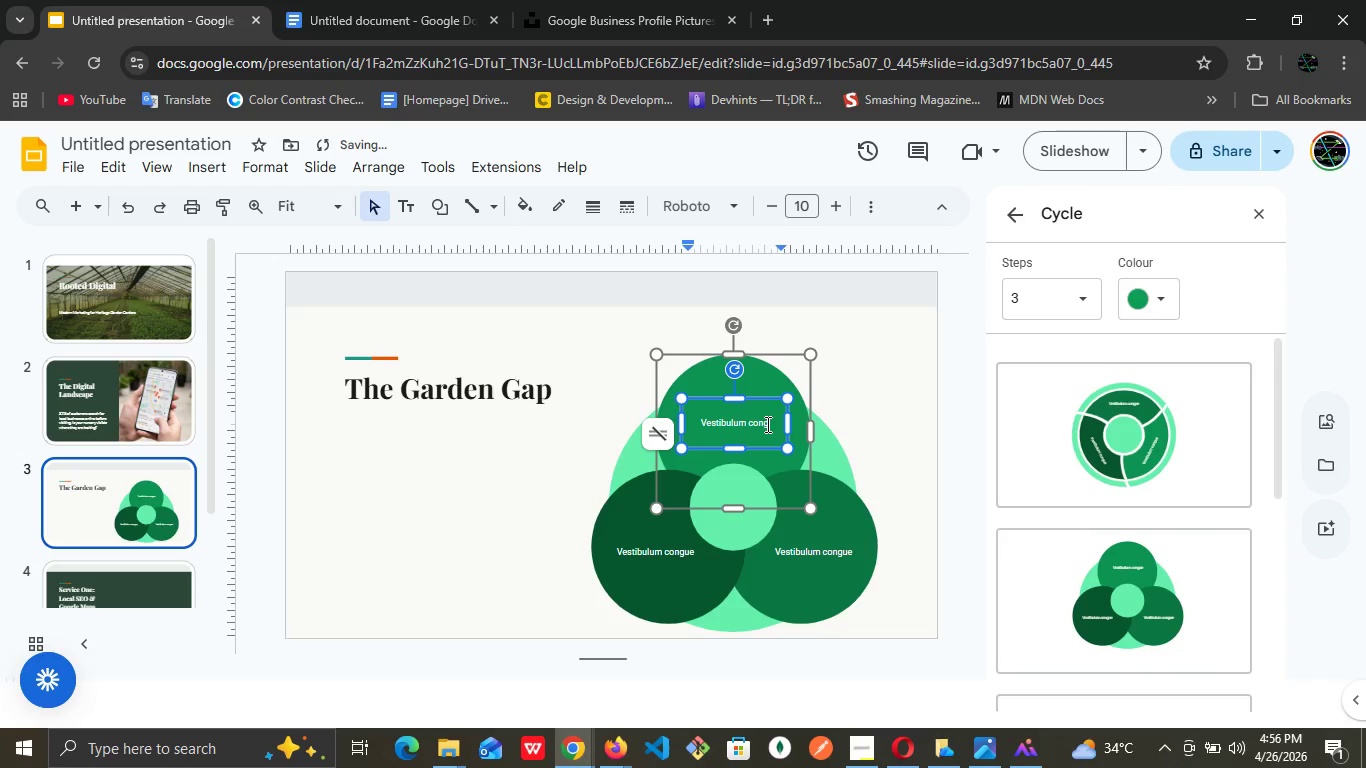 
key(Control+V)
 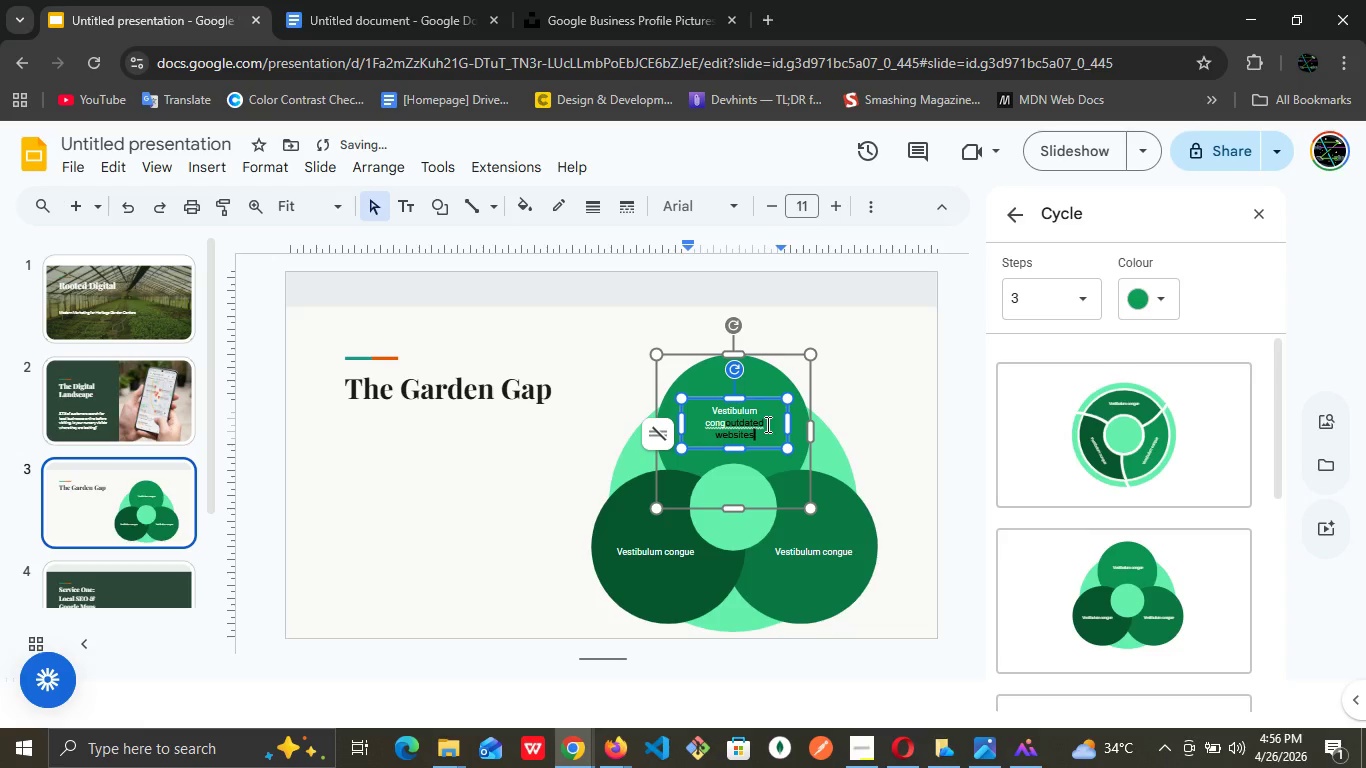 
key(Control+Z)
 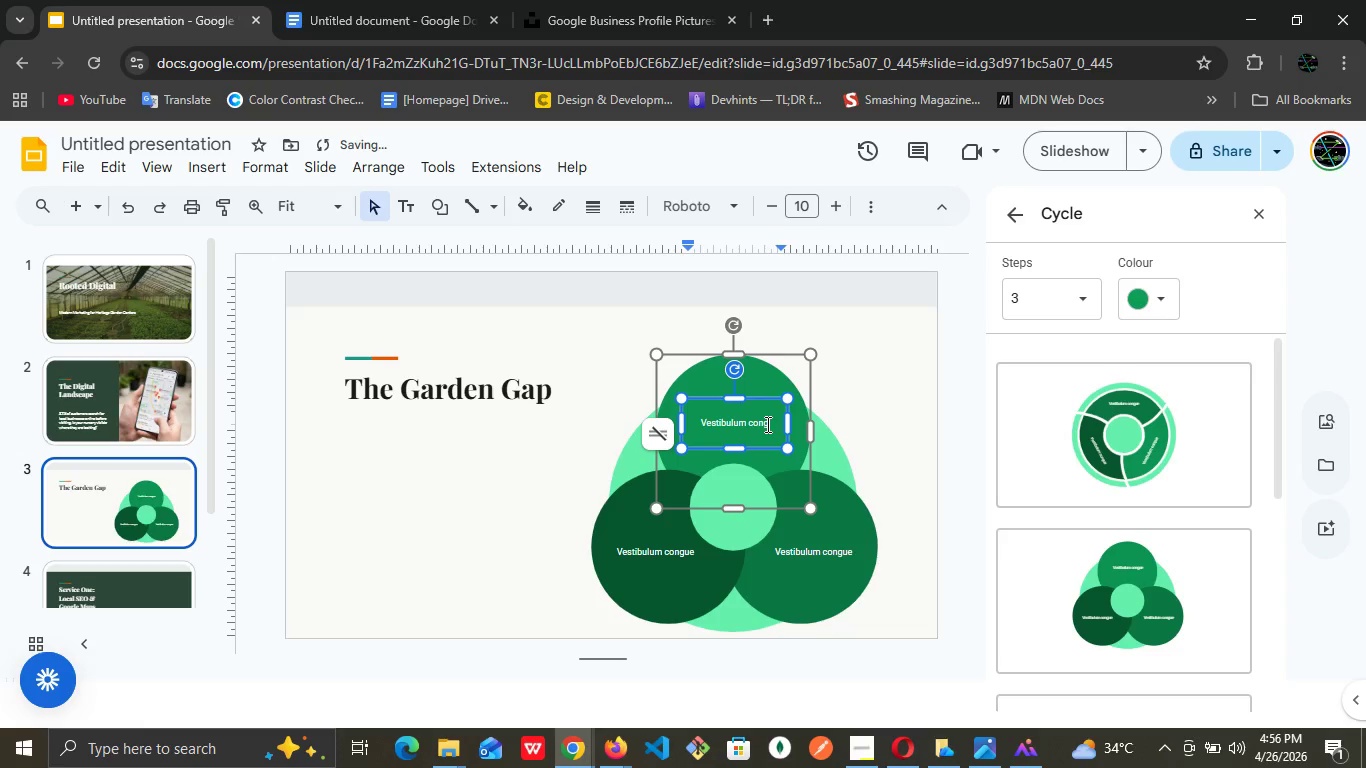 
key(Control+A)
 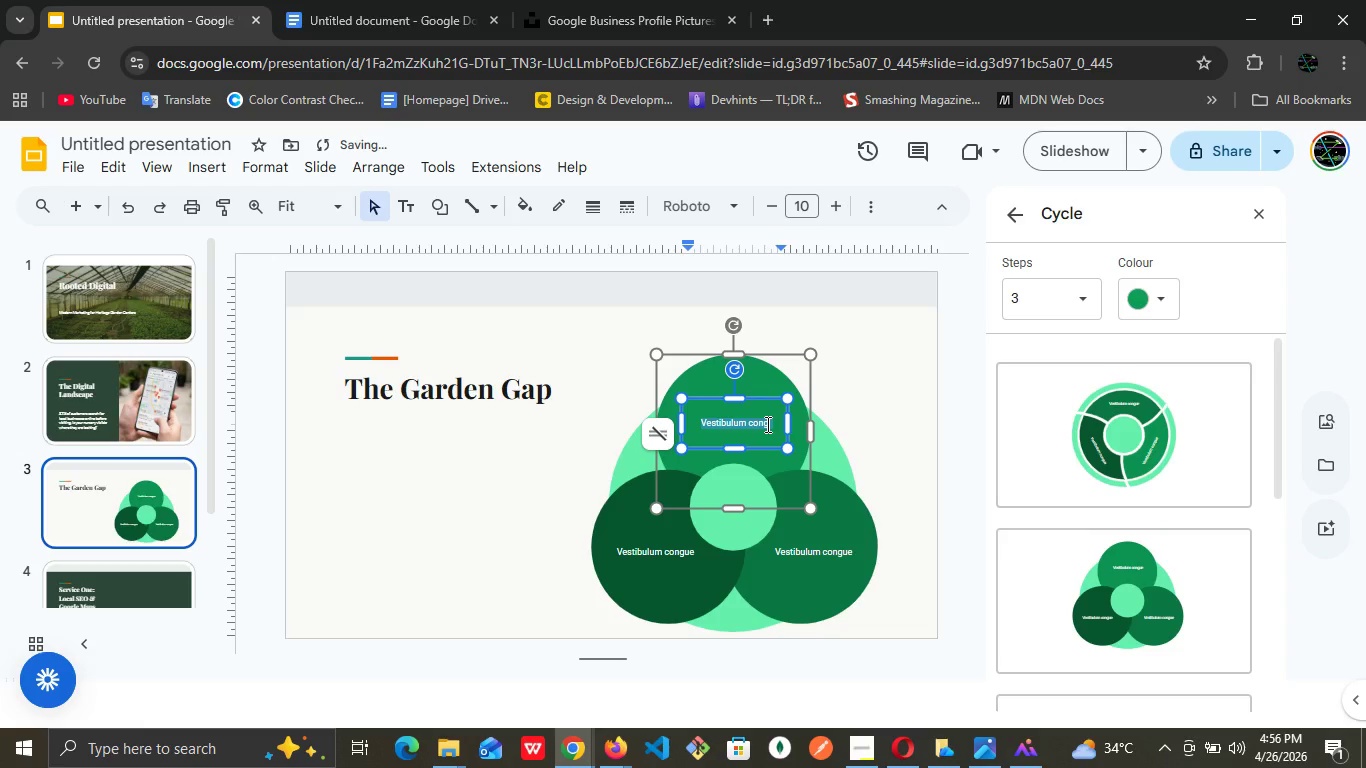 
key(Control+V)
 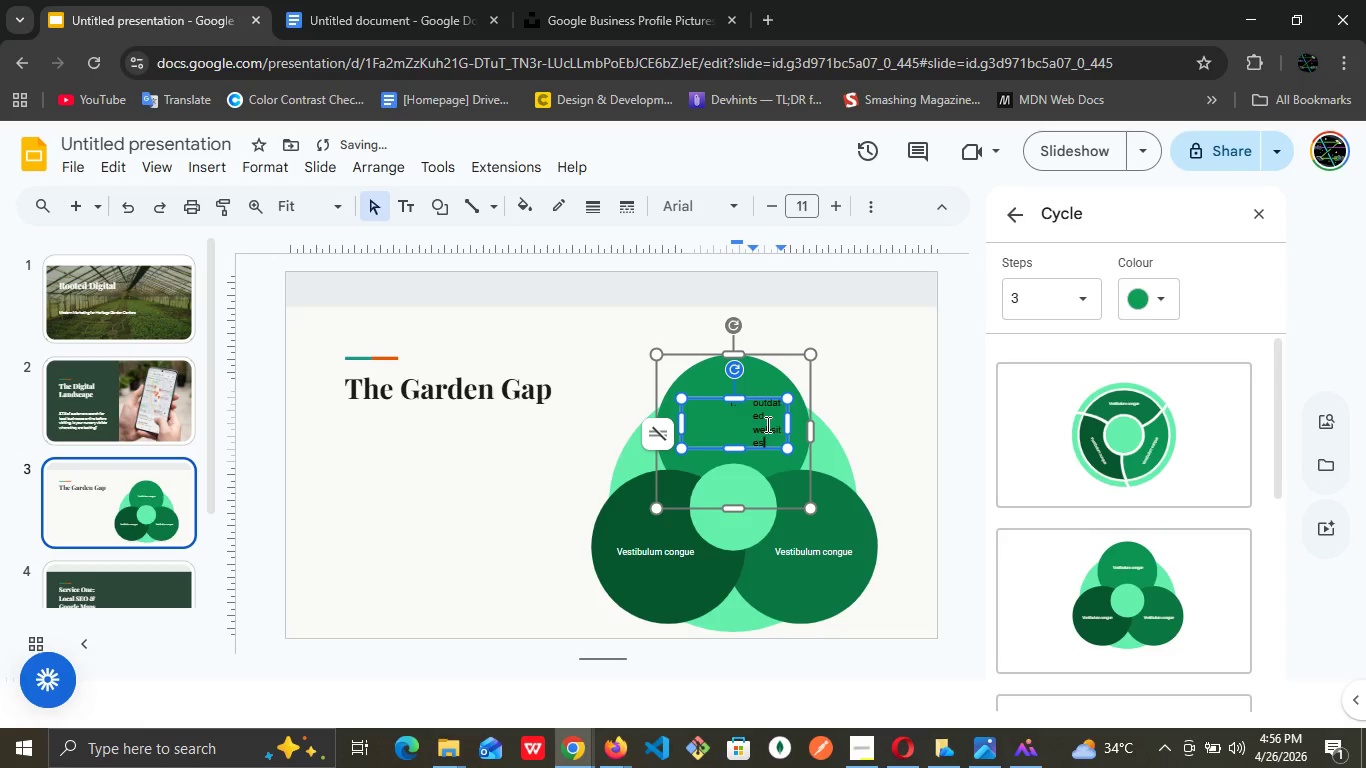 
hold_key(key=ControlLeft, duration=0.39)
 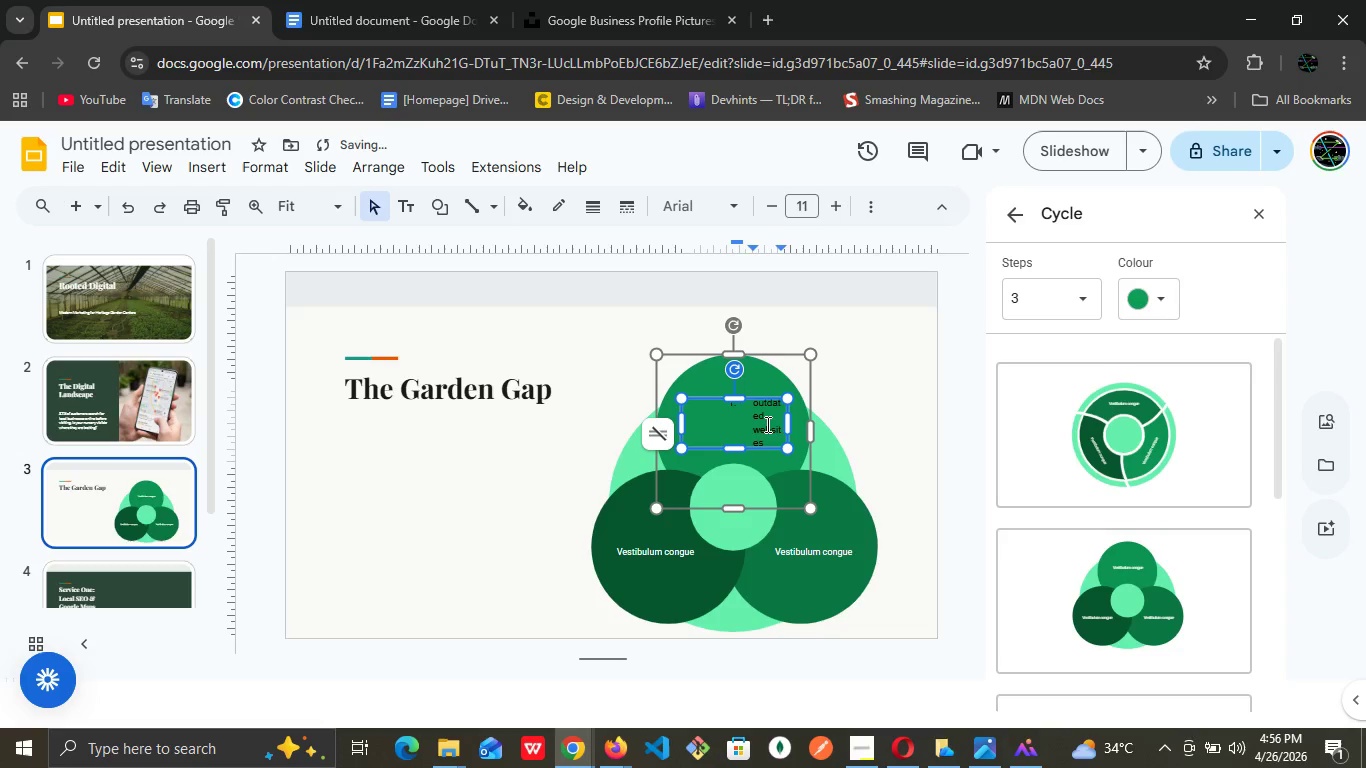 
key(ArrowUp)
 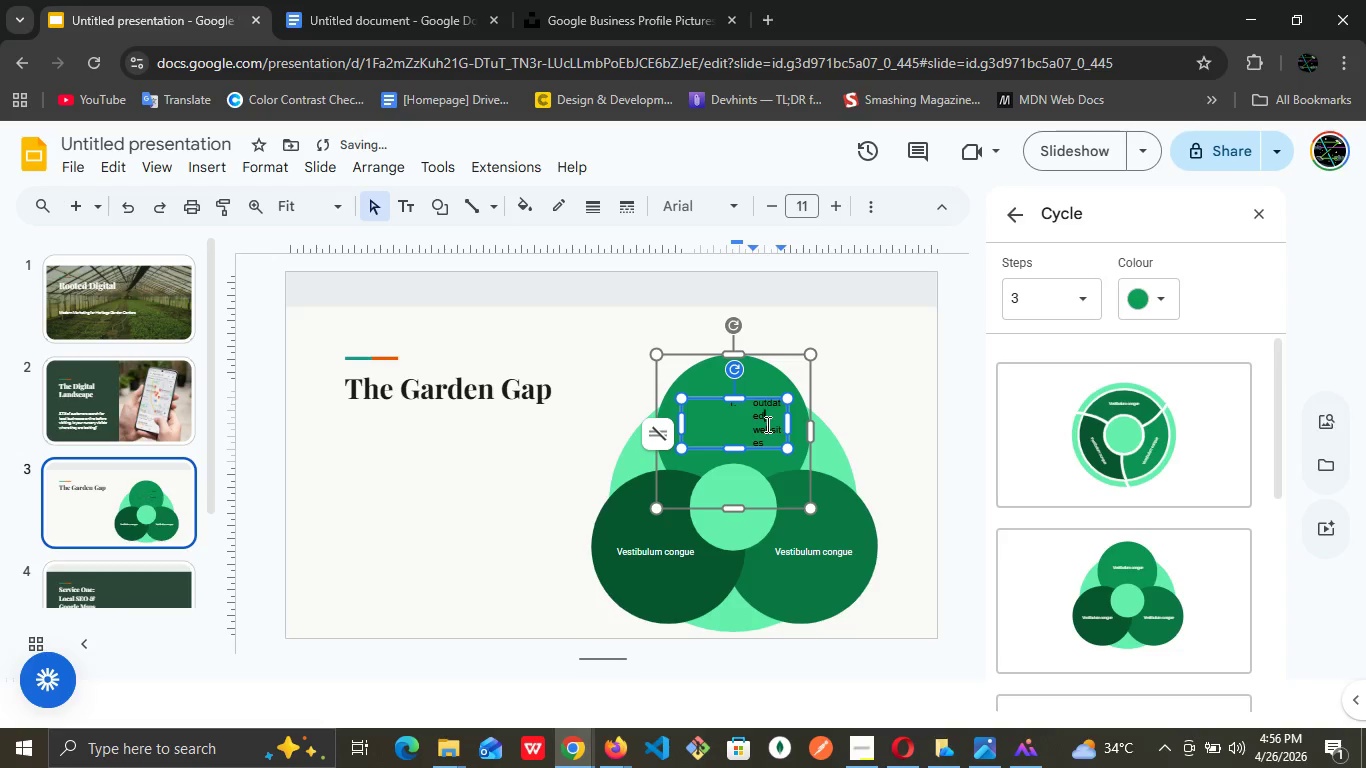 
key(ArrowUp)
 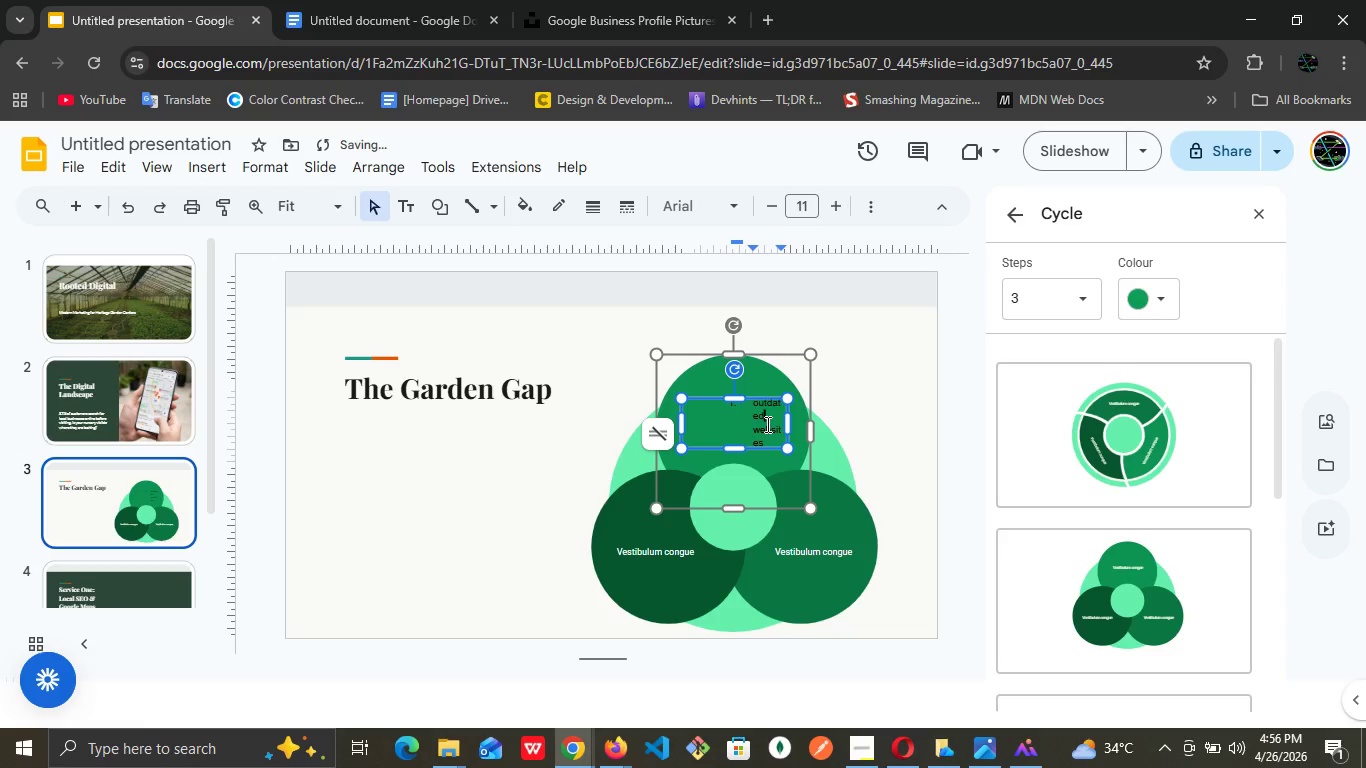 
key(ArrowUp)
 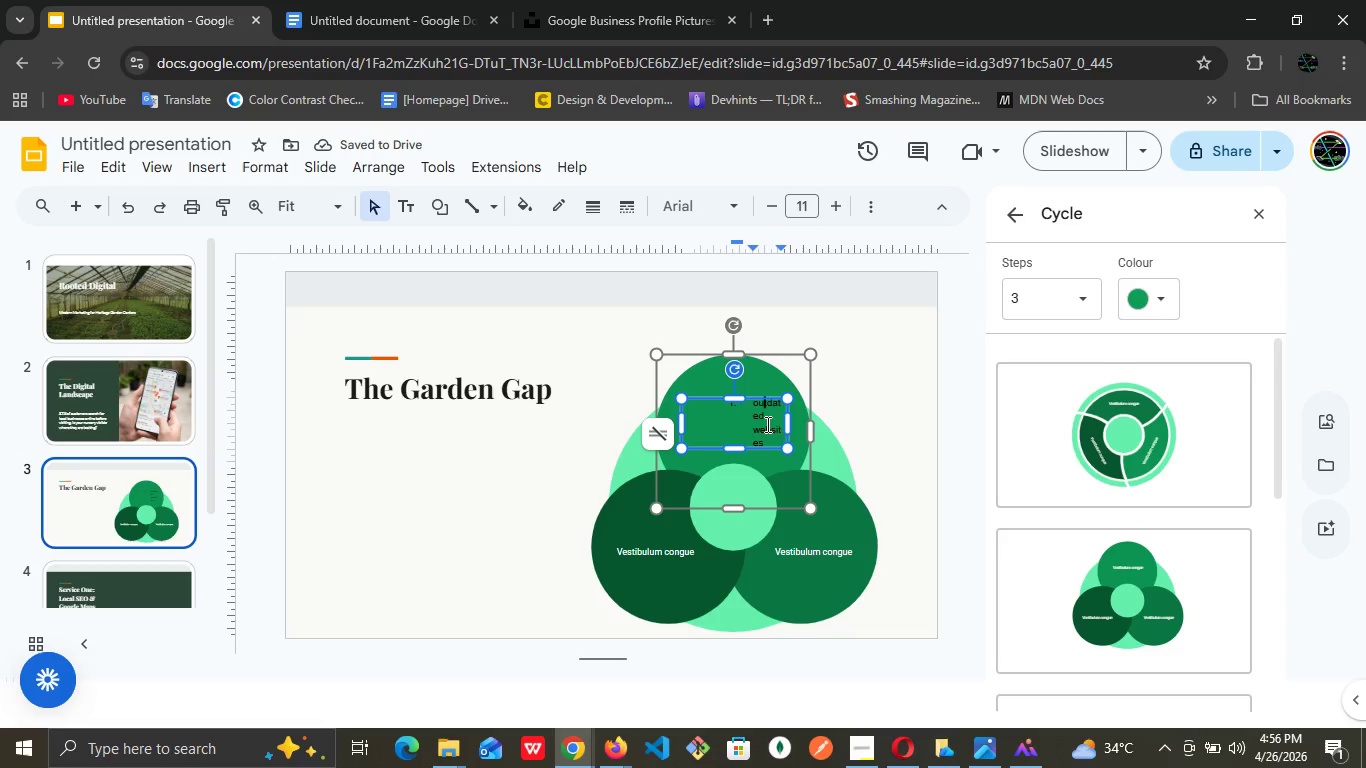 
key(ArrowUp)
 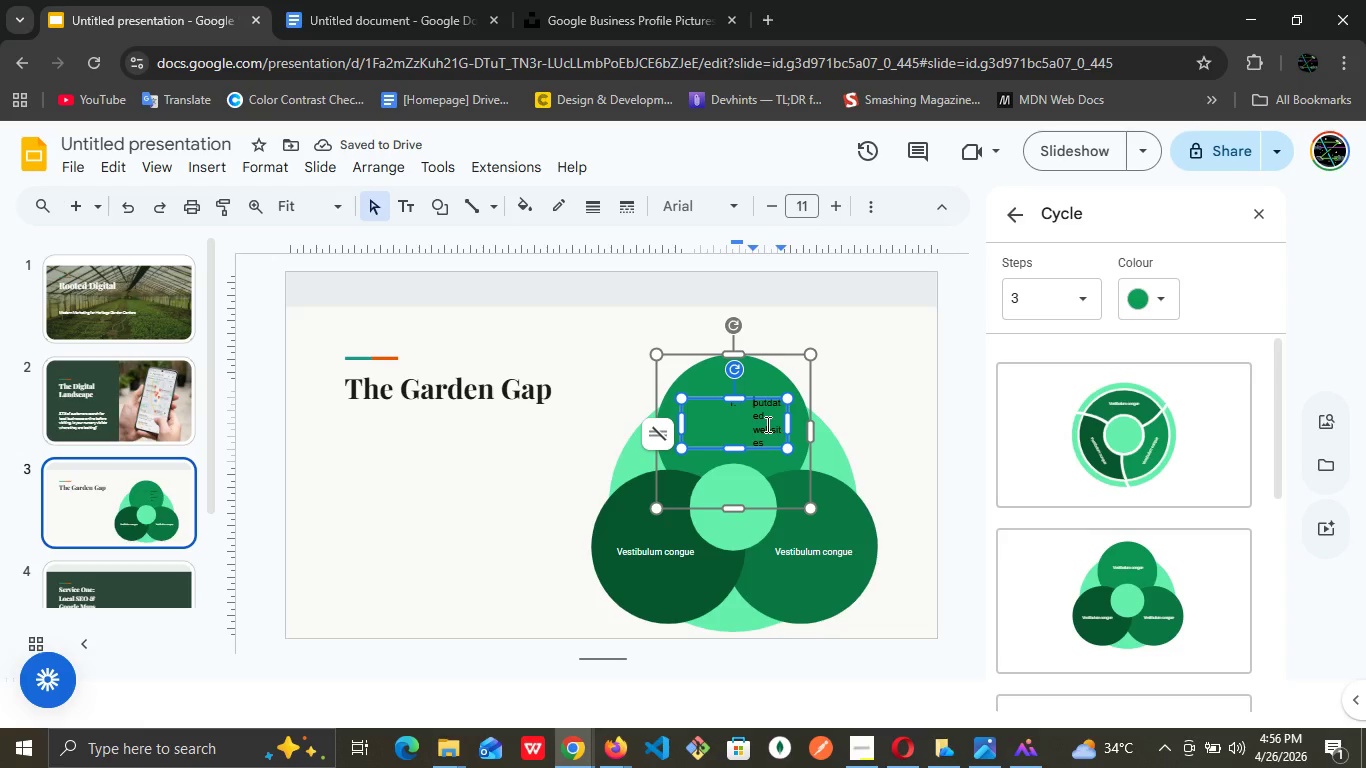 
key(Backspace)
 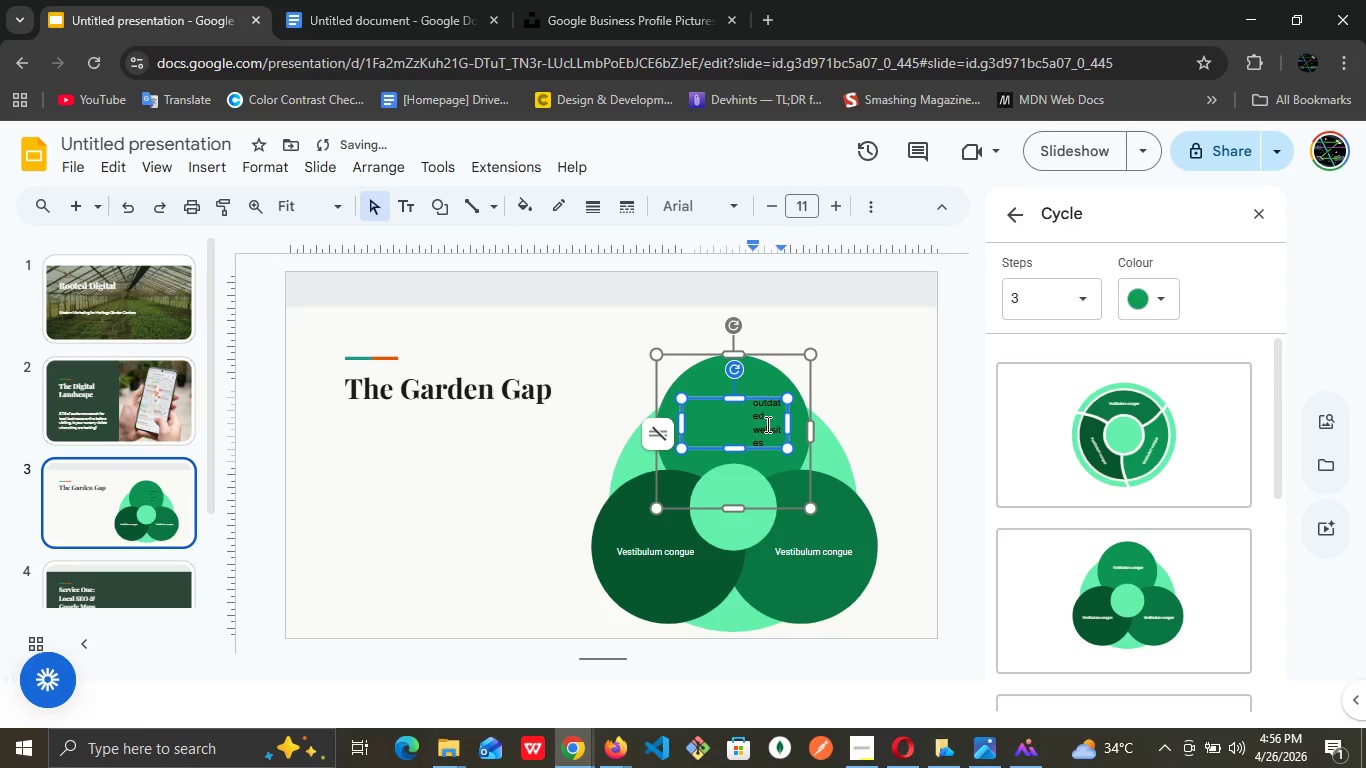 
key(Backspace)
 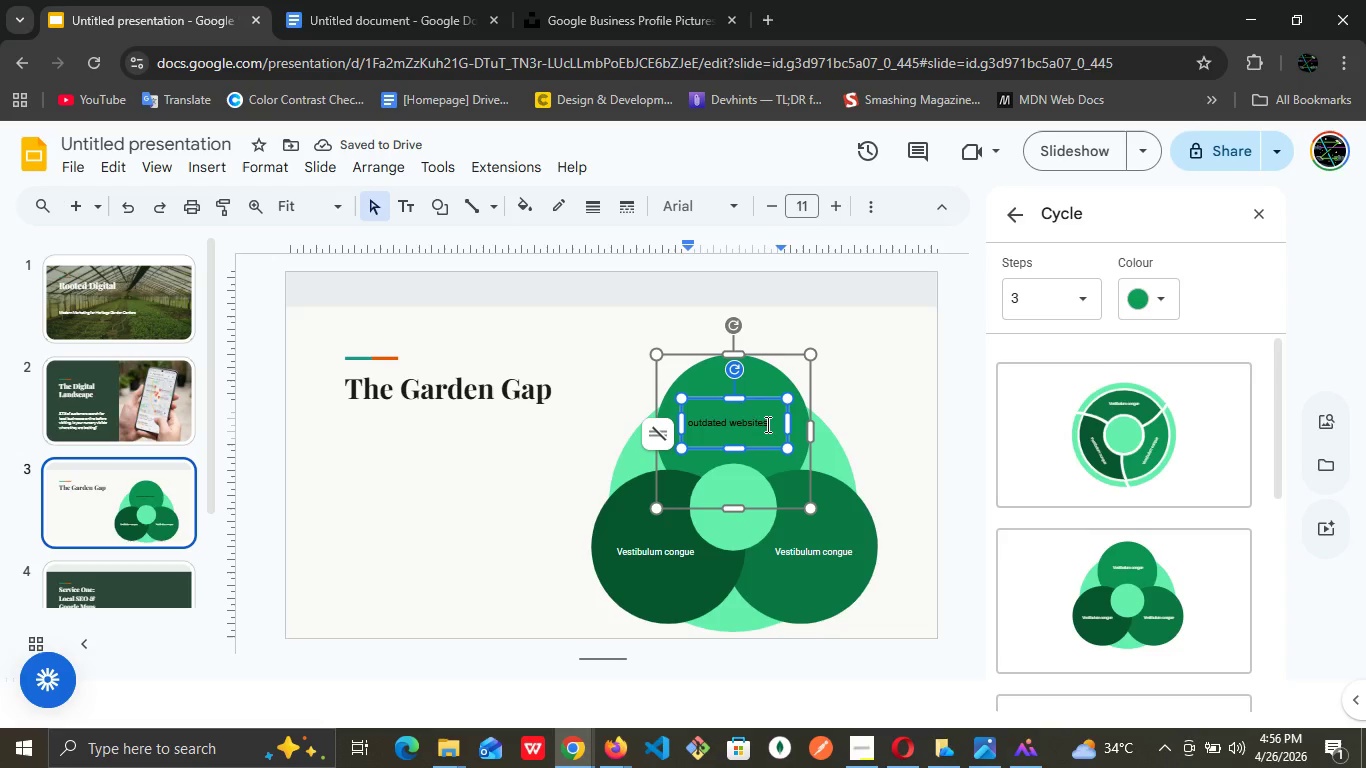 
left_click([759, 424])
 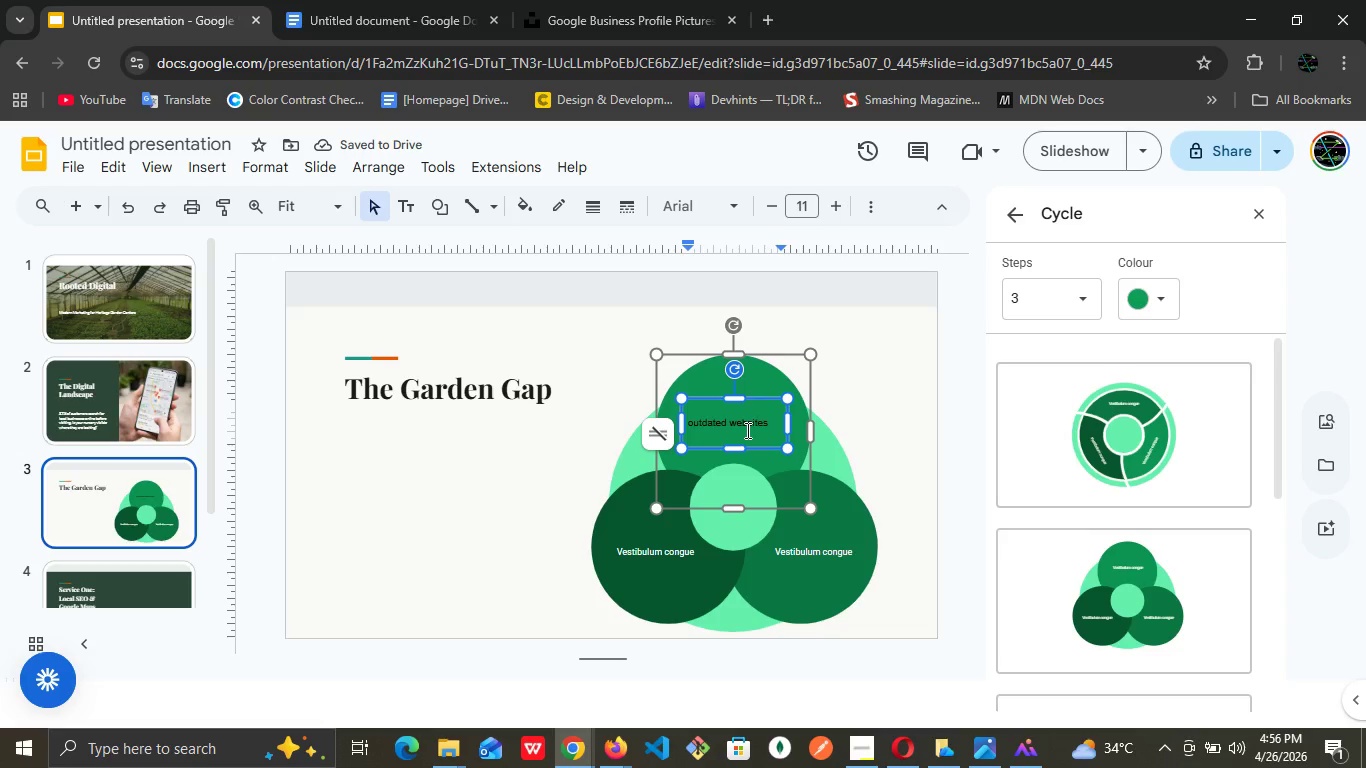 
double_click([746, 430])
 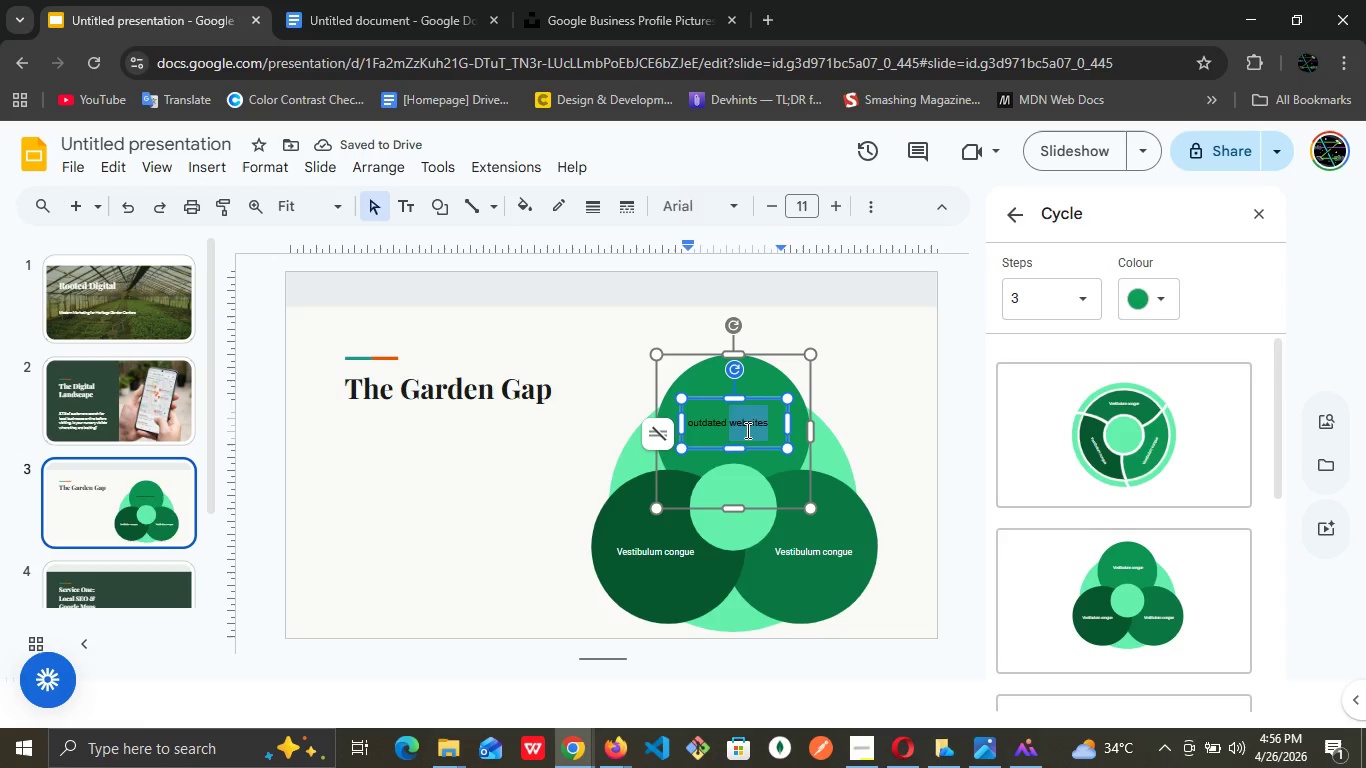 
triple_click([746, 430])
 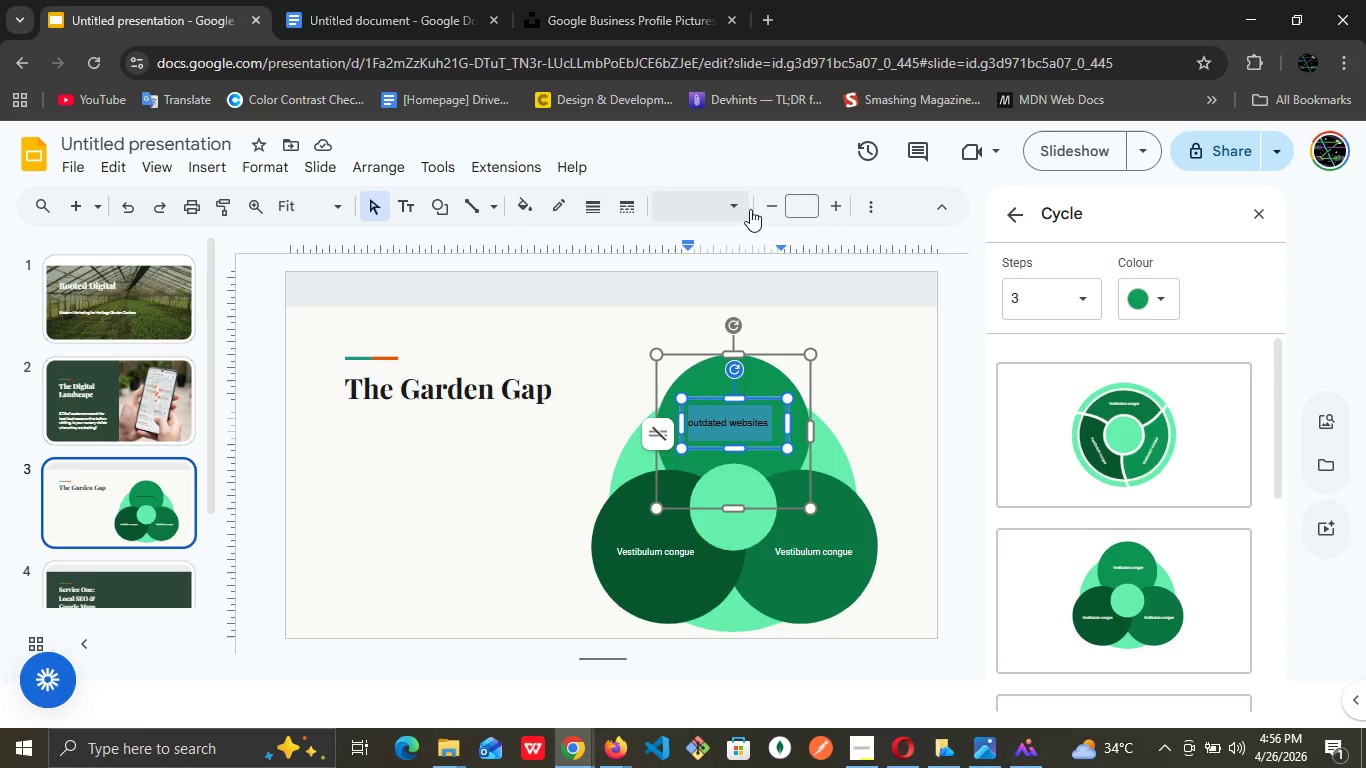 
left_click([868, 200])
 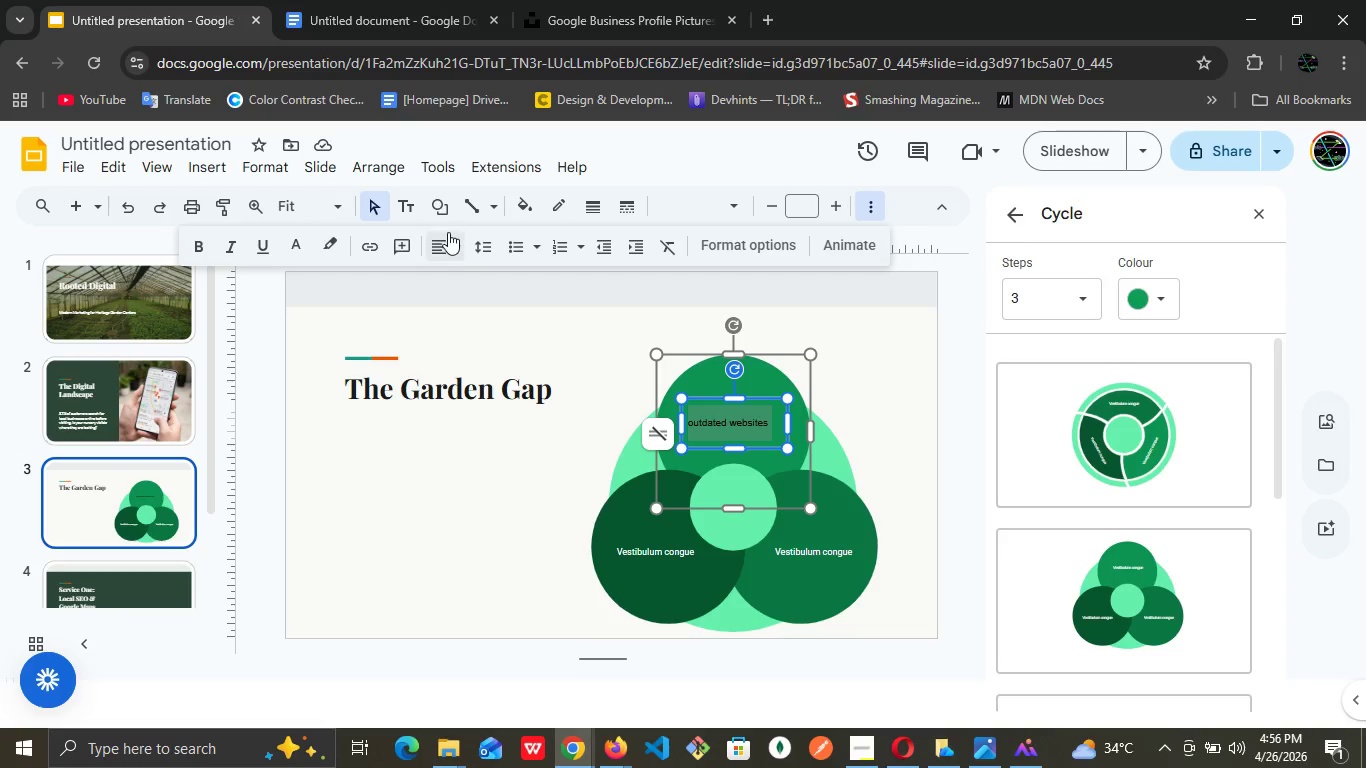 
left_click([448, 236])
 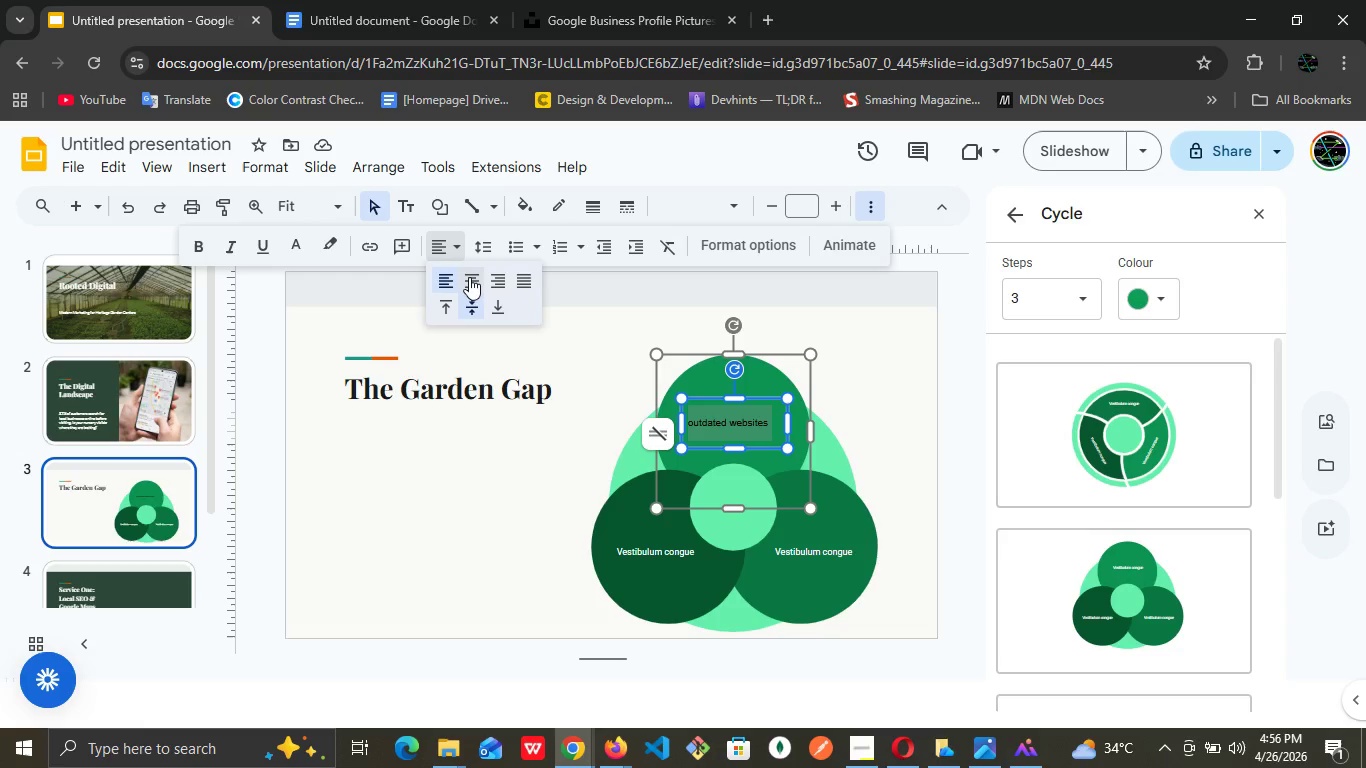 
left_click([470, 276])
 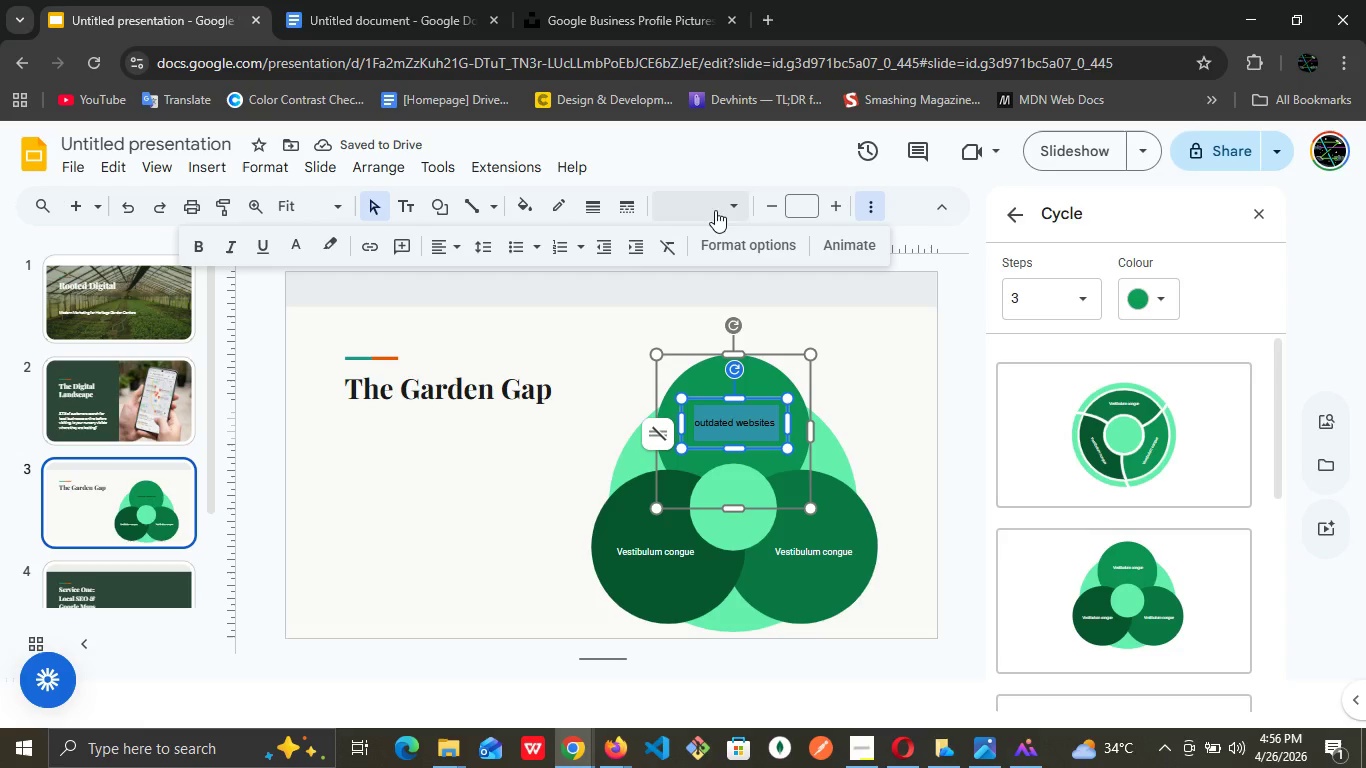 
left_click([807, 199])
 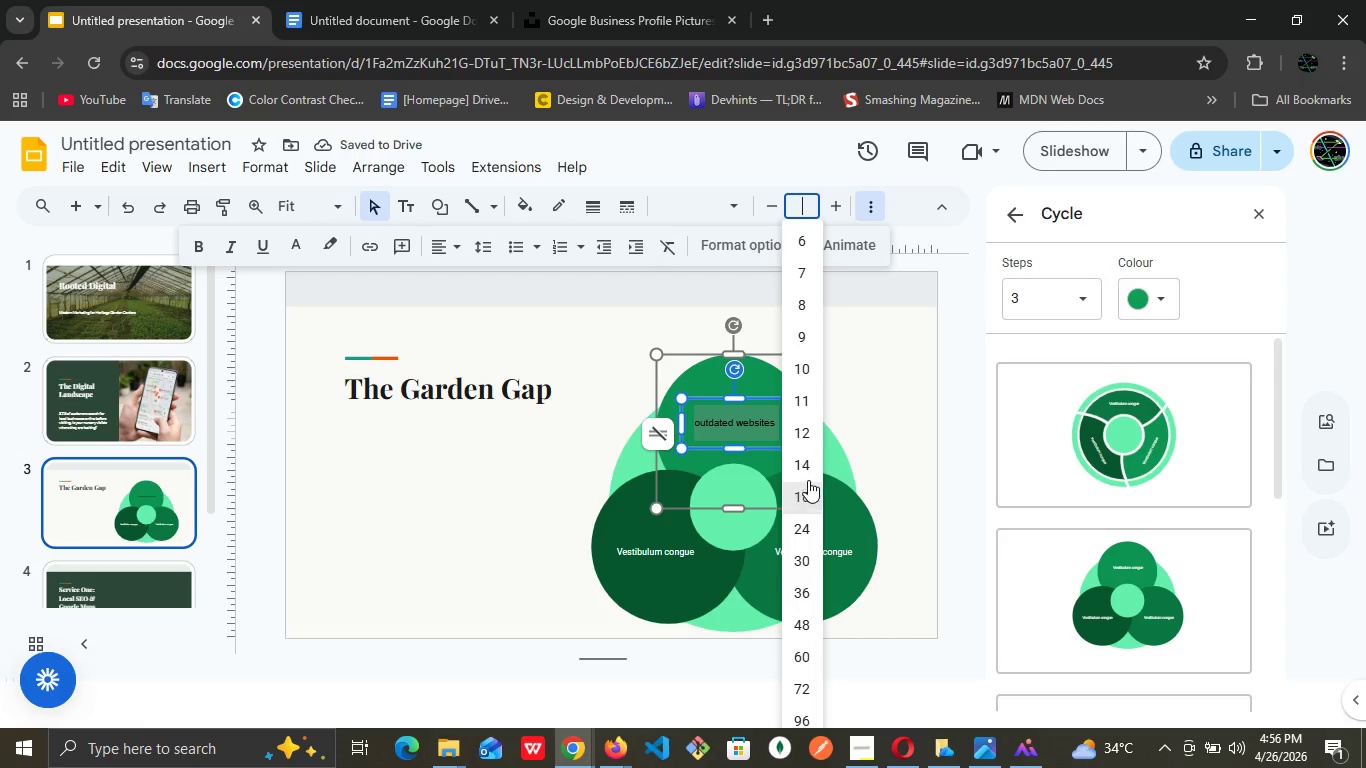 
left_click([806, 478])
 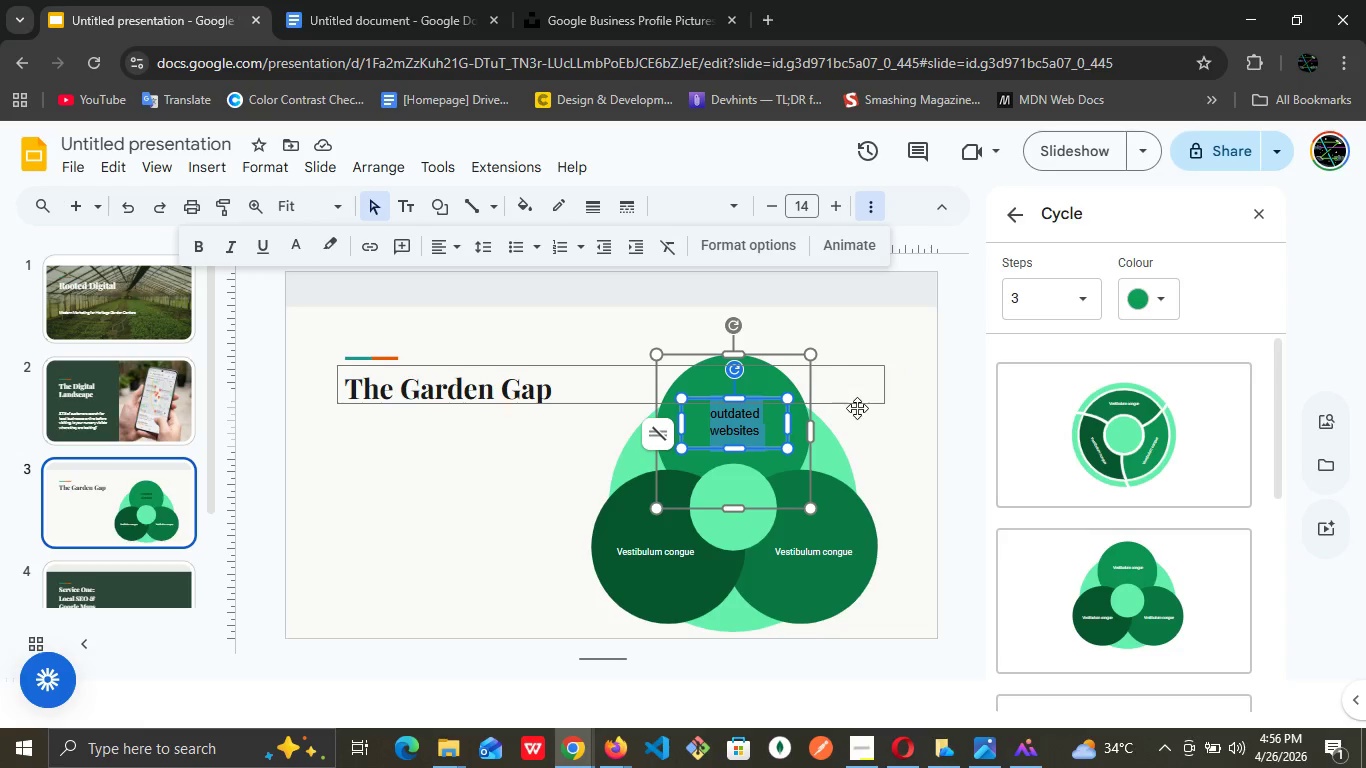 
wait(18.06)
 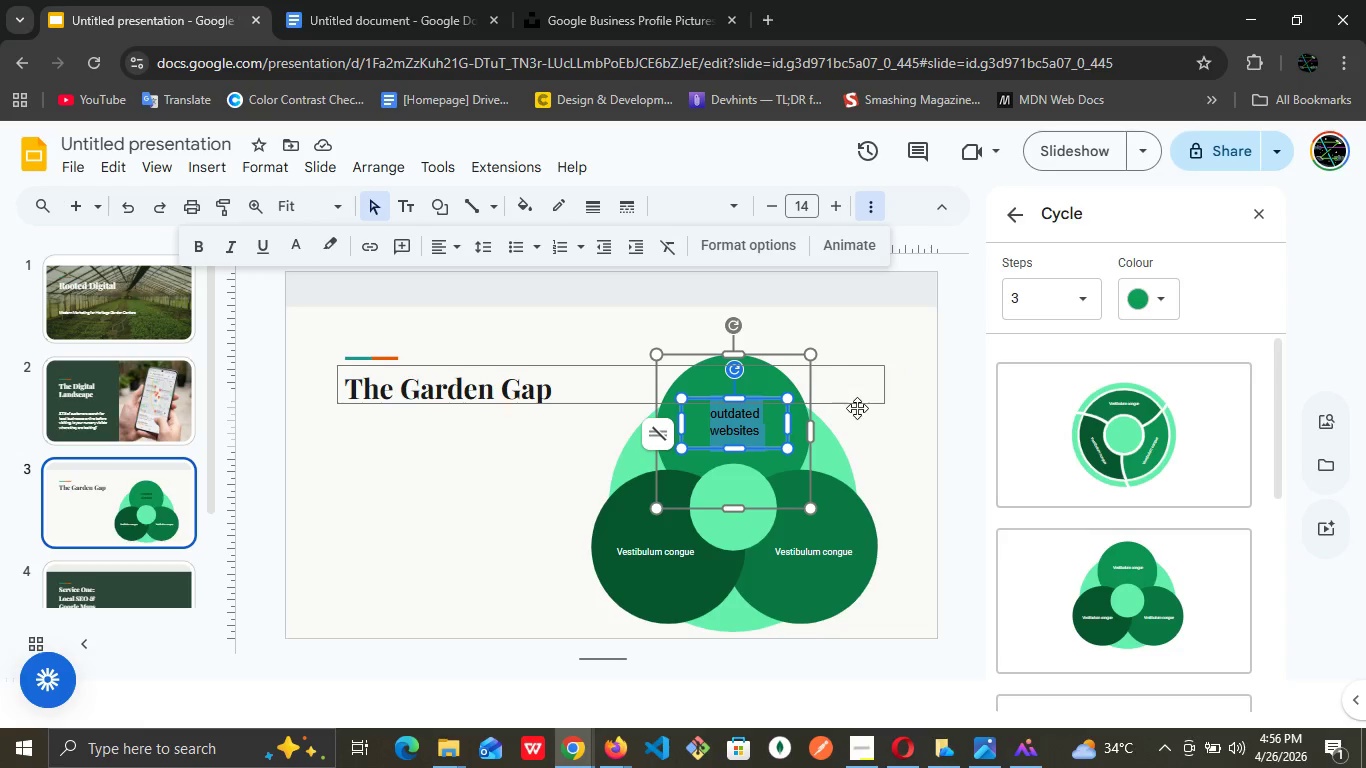 
left_click([698, 429])
 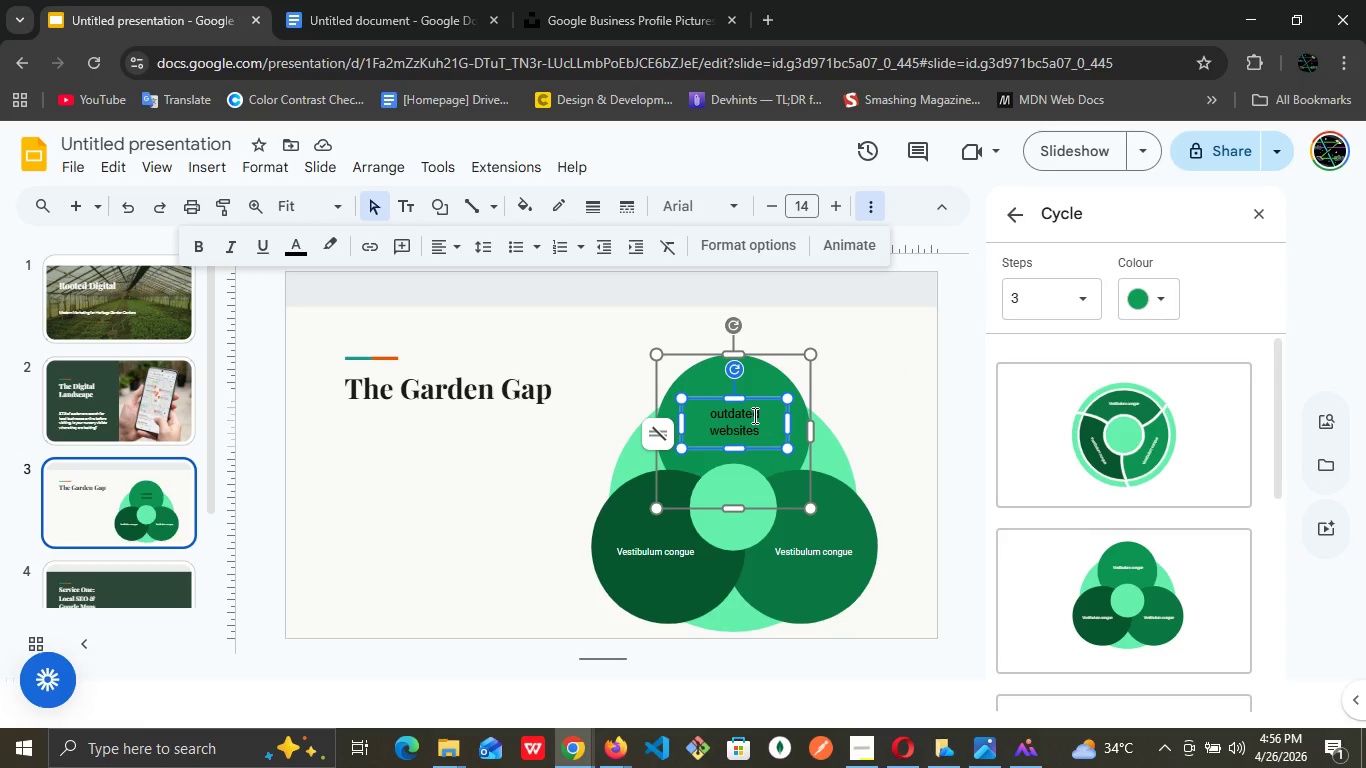 
left_click([753, 415])
 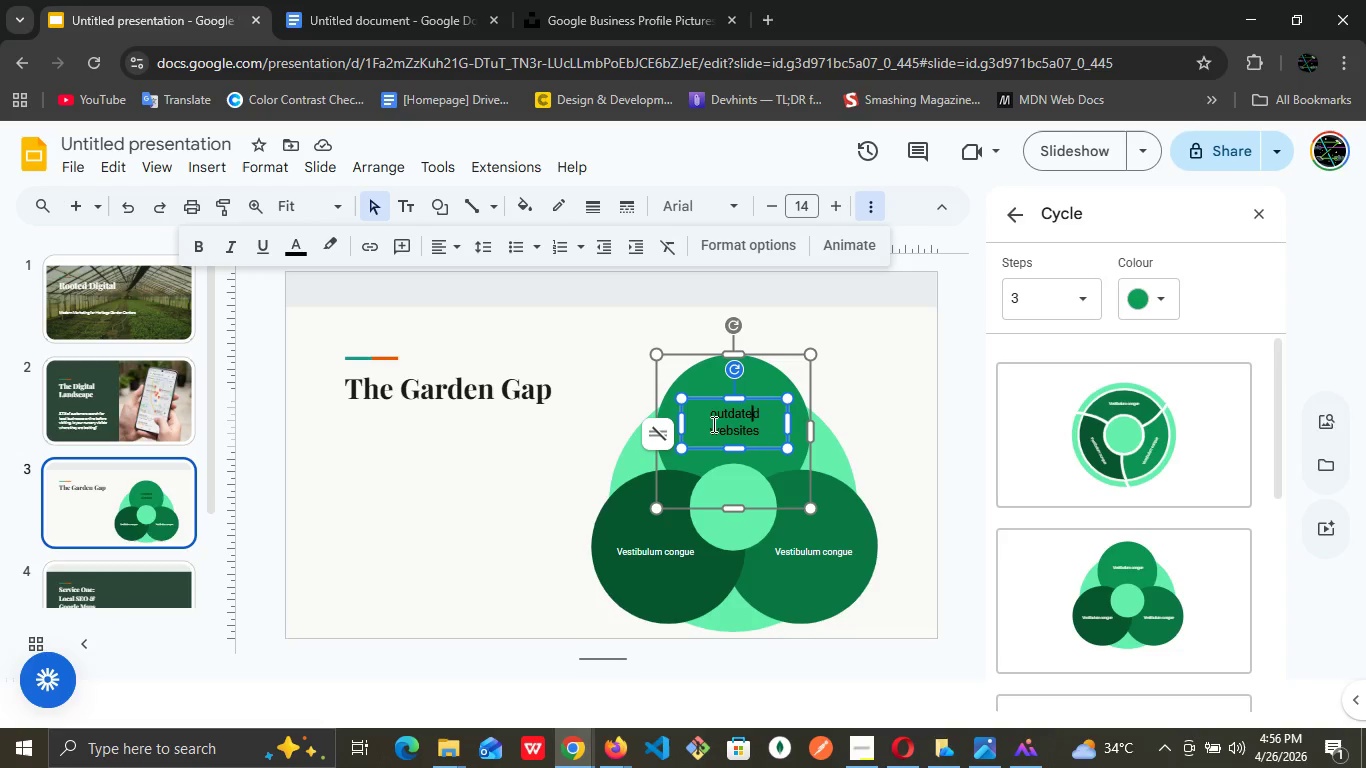 
left_click([710, 420])
 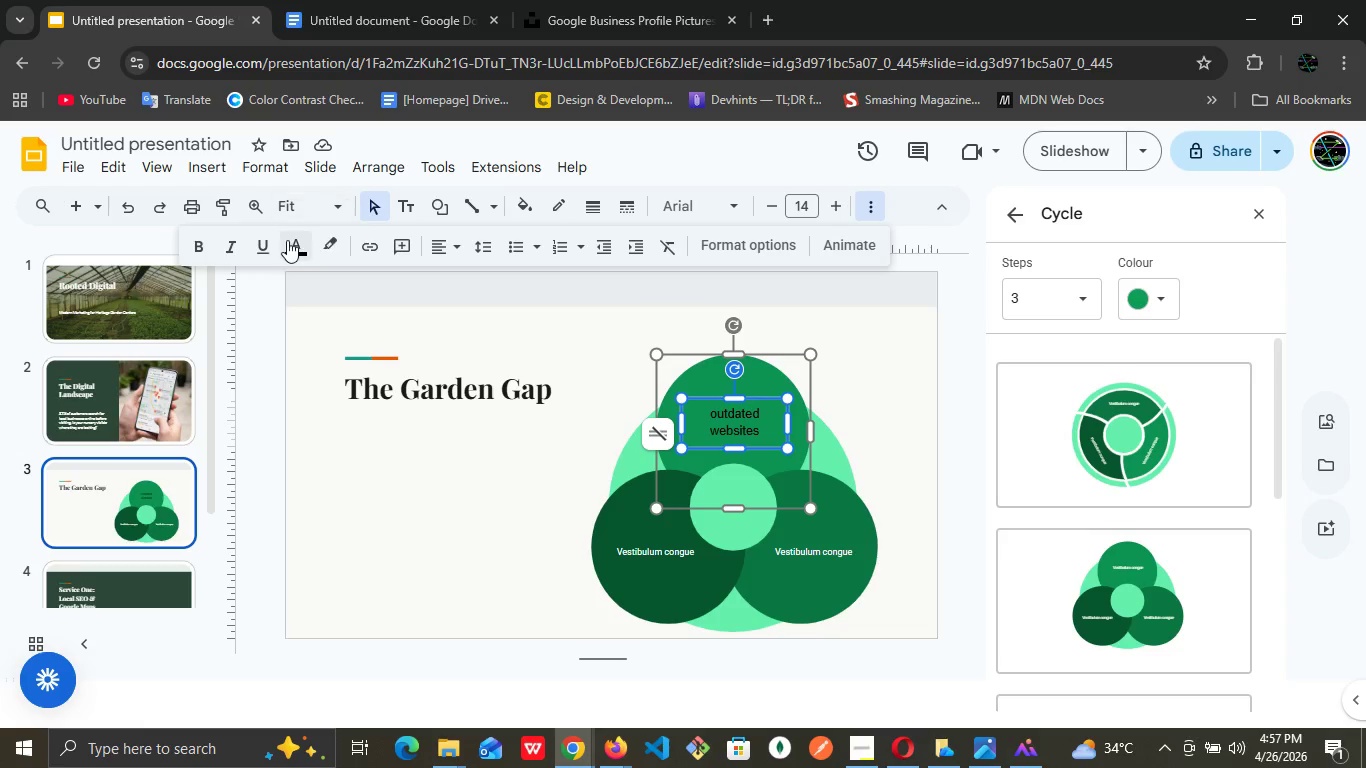 
left_click([287, 169])
 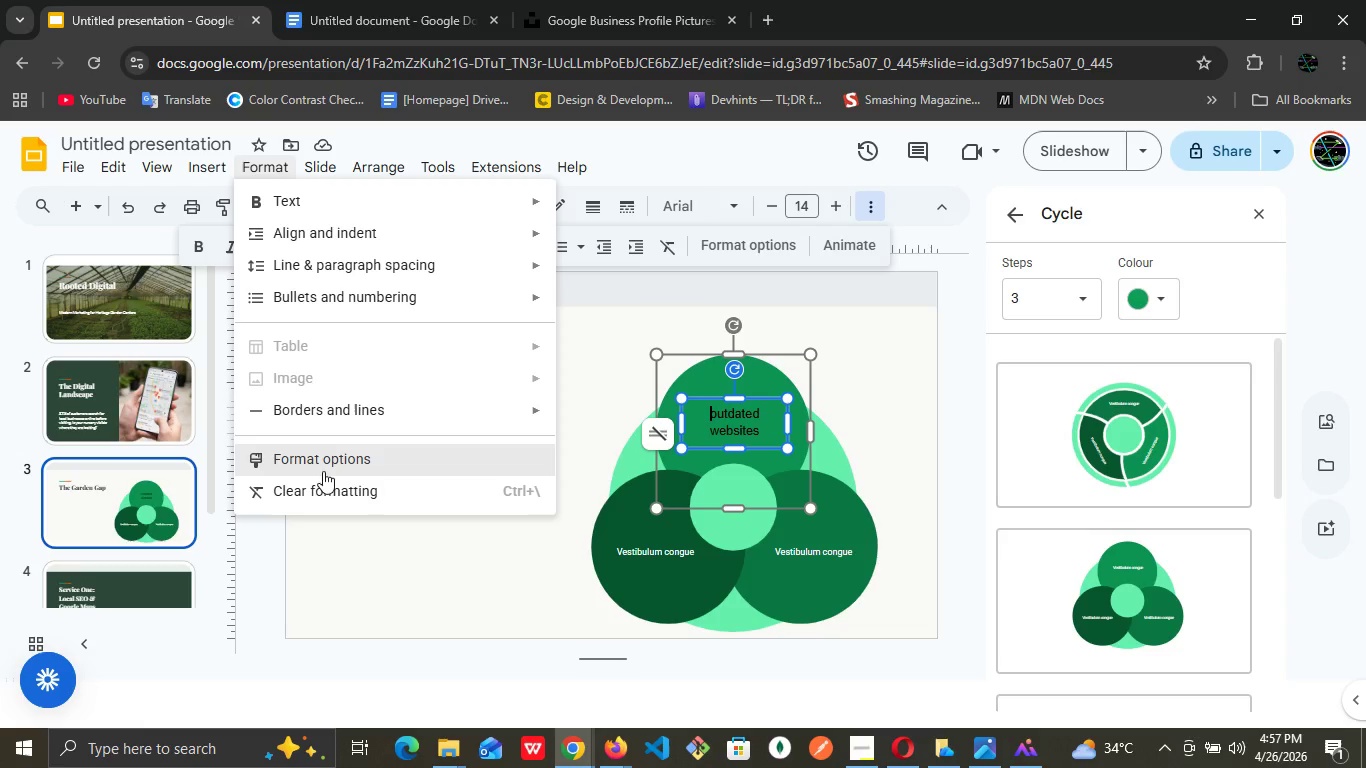 
left_click([324, 457])
 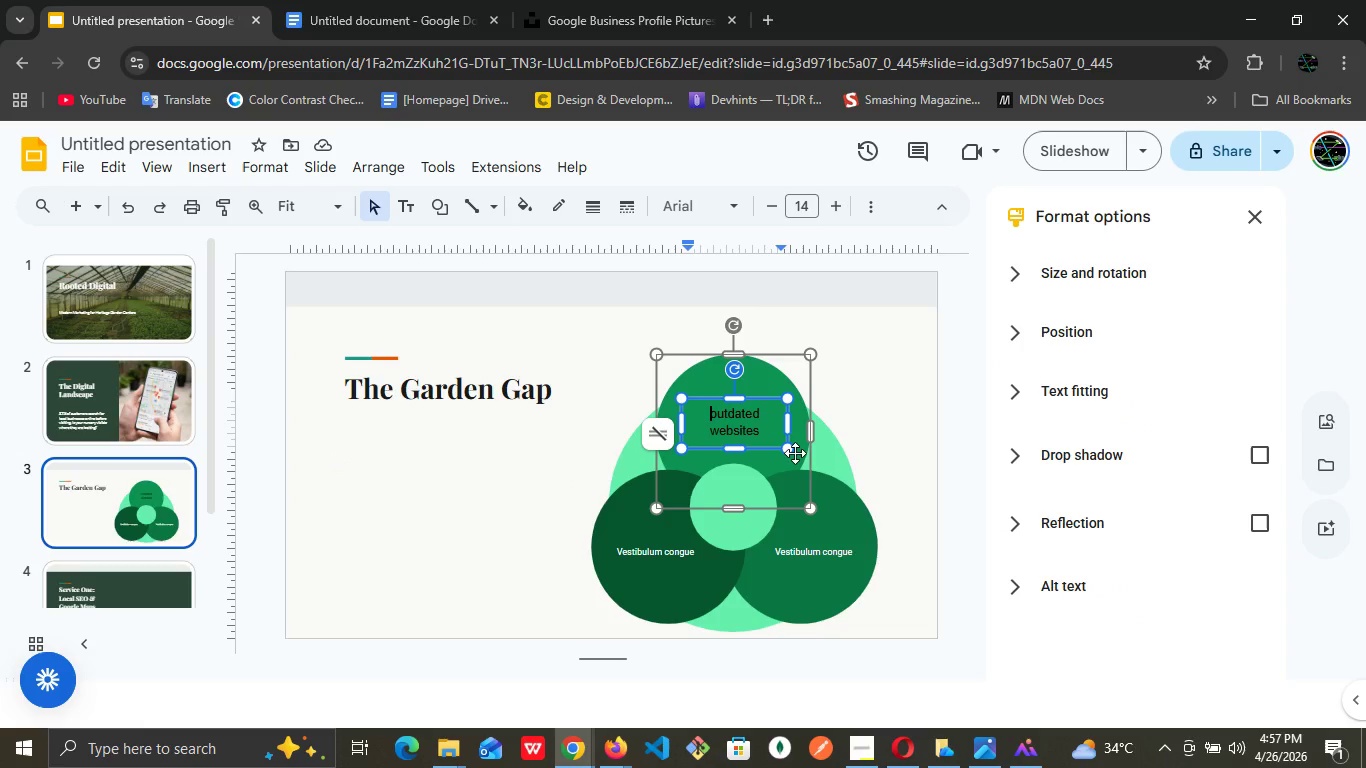 
wait(11.22)
 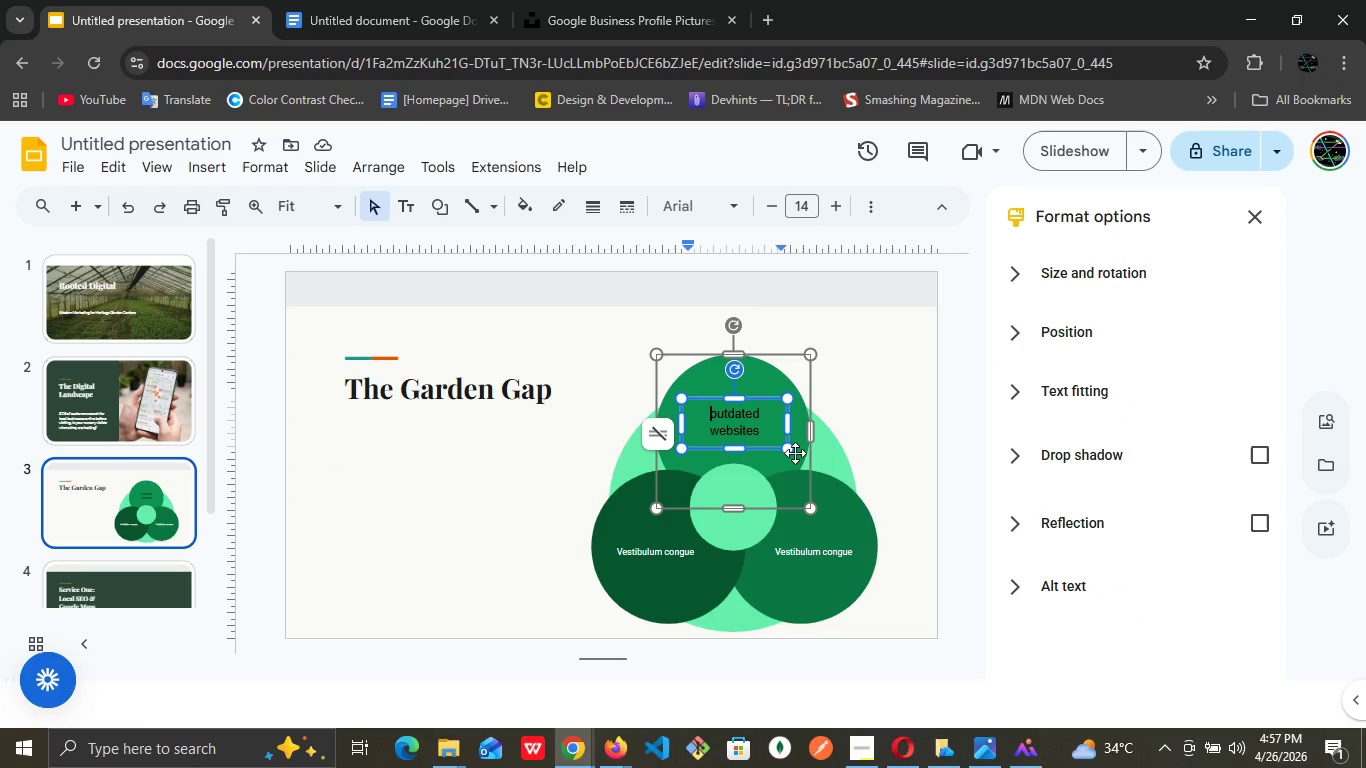 
left_click([684, 531])
 